 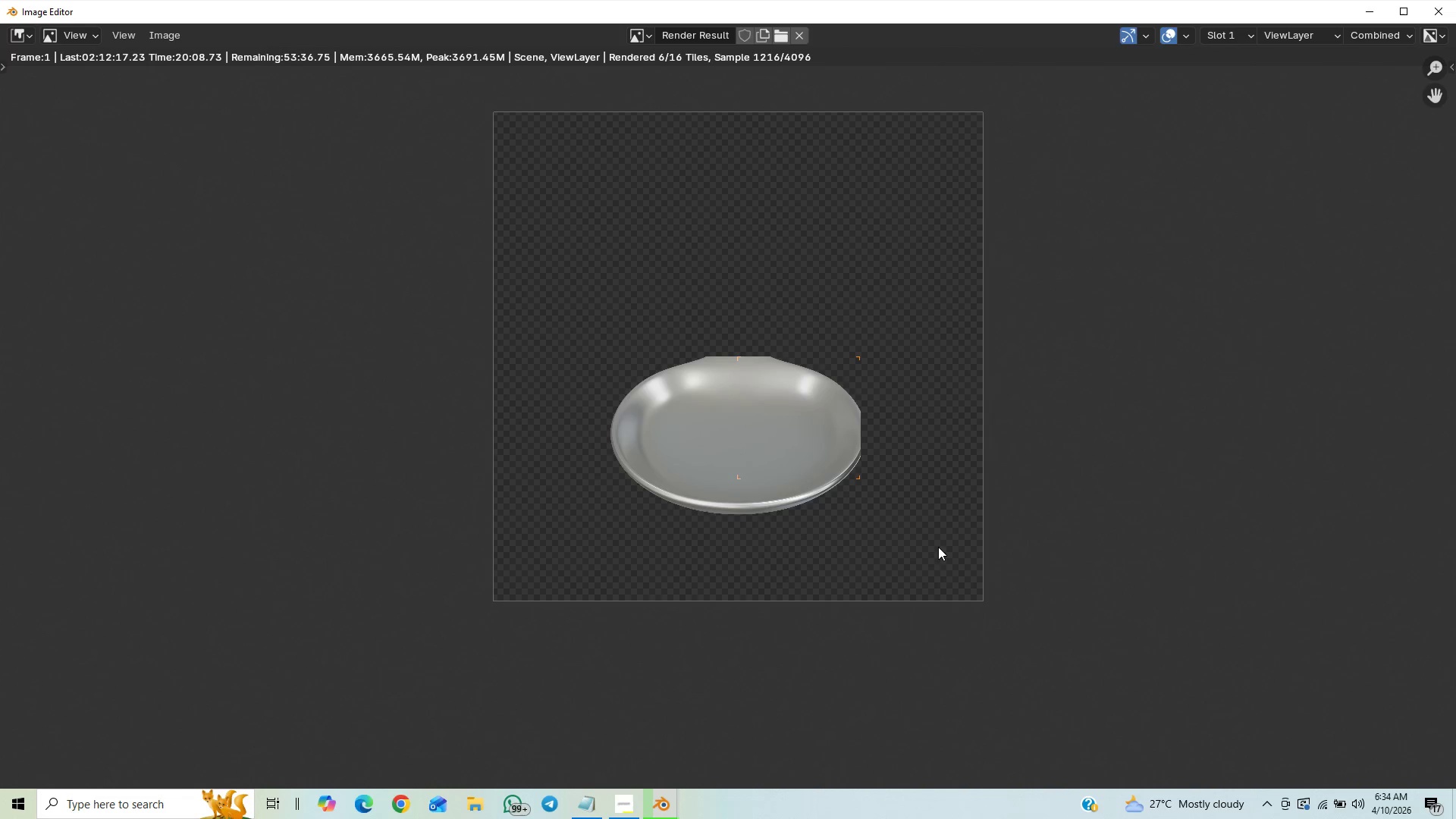 
scroll: coordinate [918, 586], scroll_direction: down, amount: 2.0
 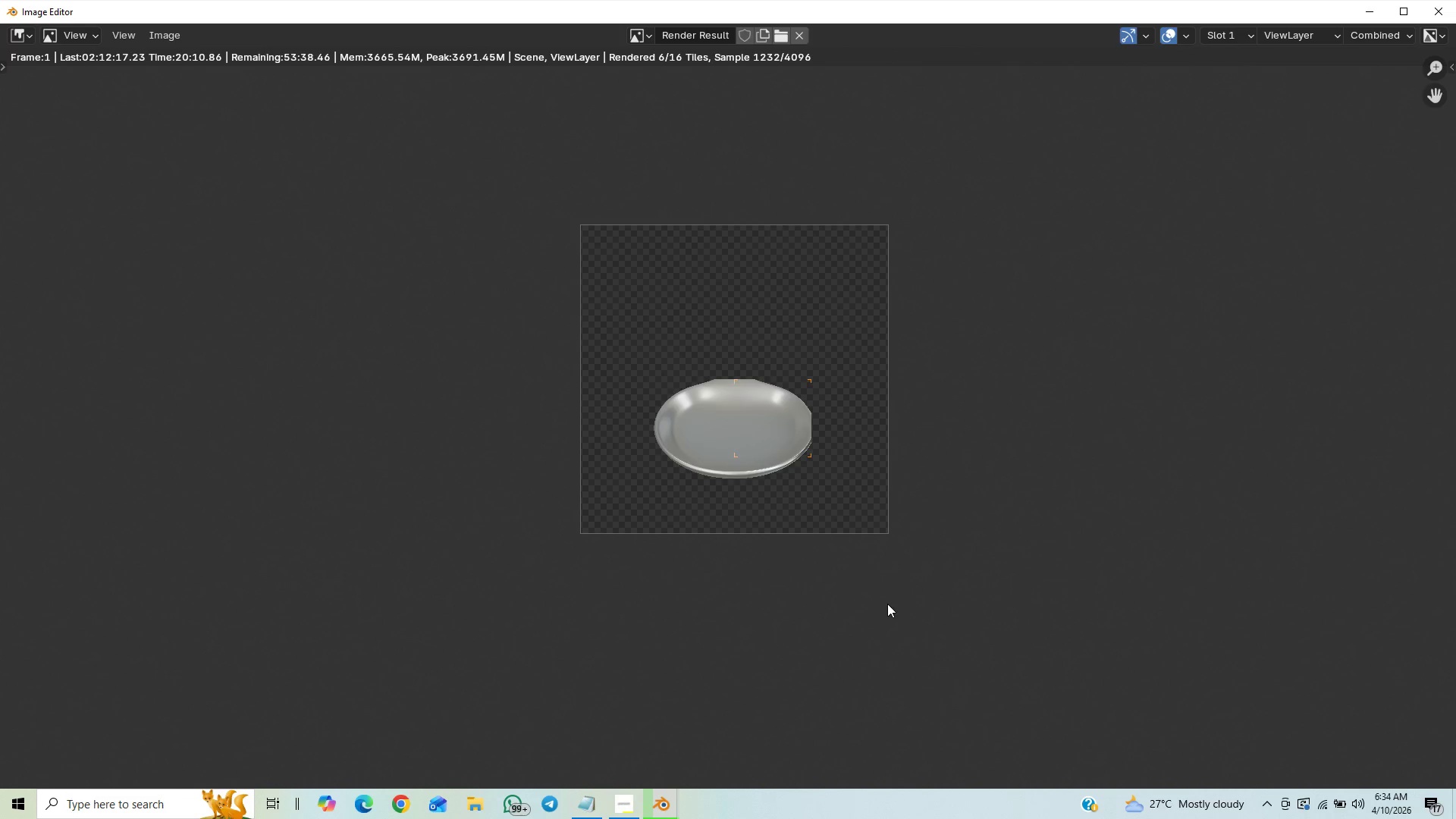 
scroll: coordinate [857, 617], scroll_direction: up, amount: 4.0
 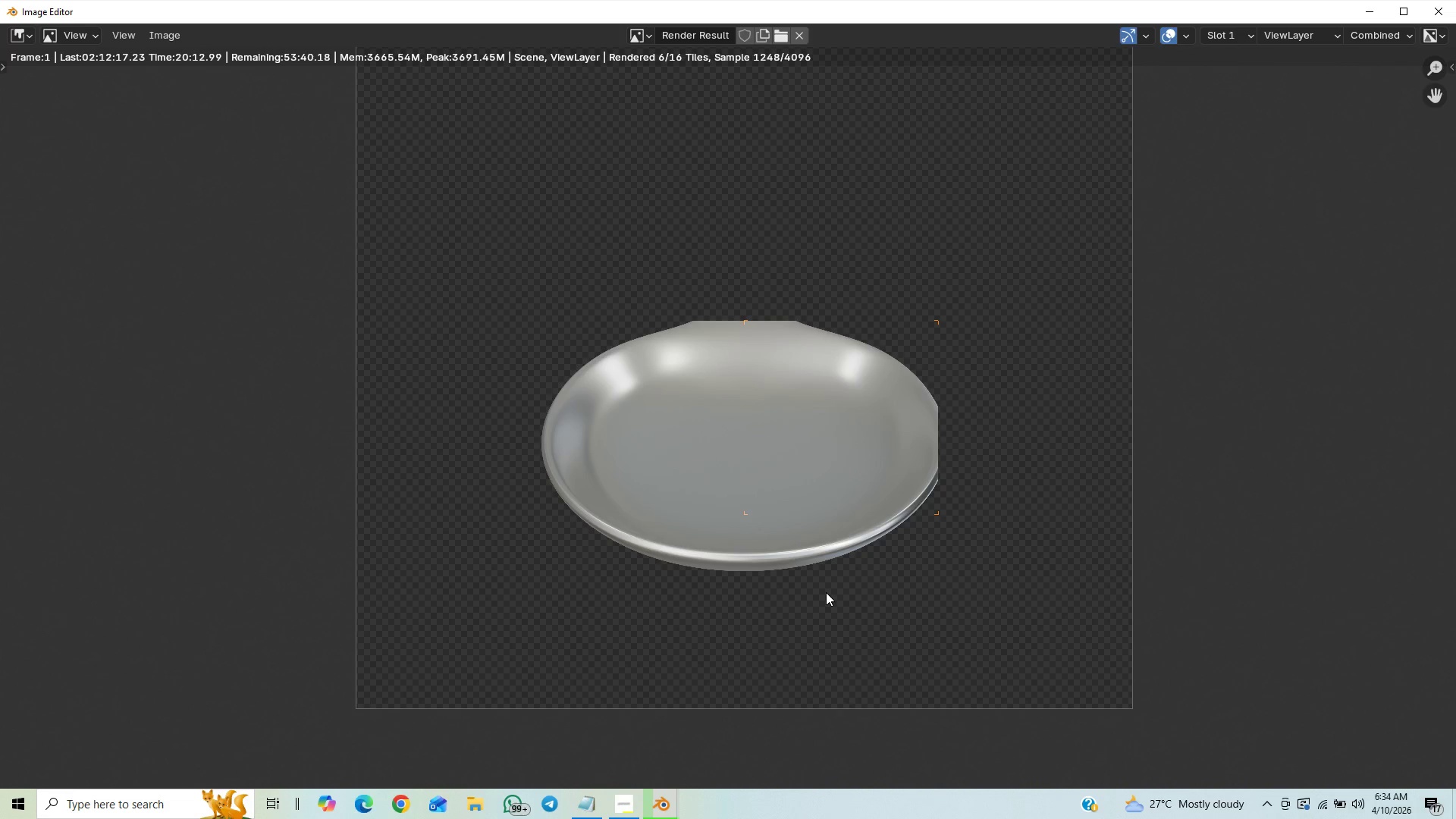 
scroll: coordinate [833, 585], scroll_direction: down, amount: 3.0
 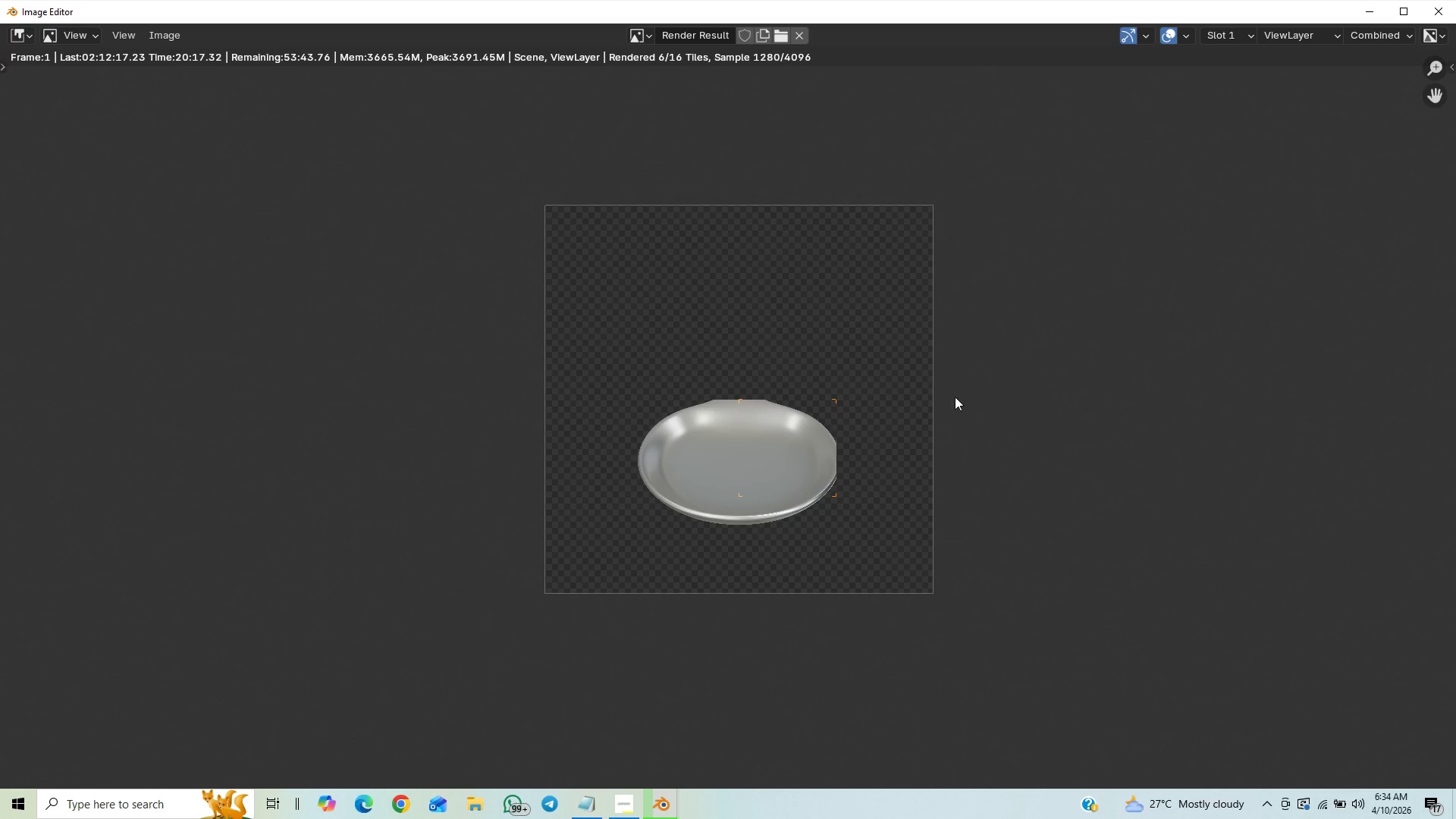 
wait(5.22)
 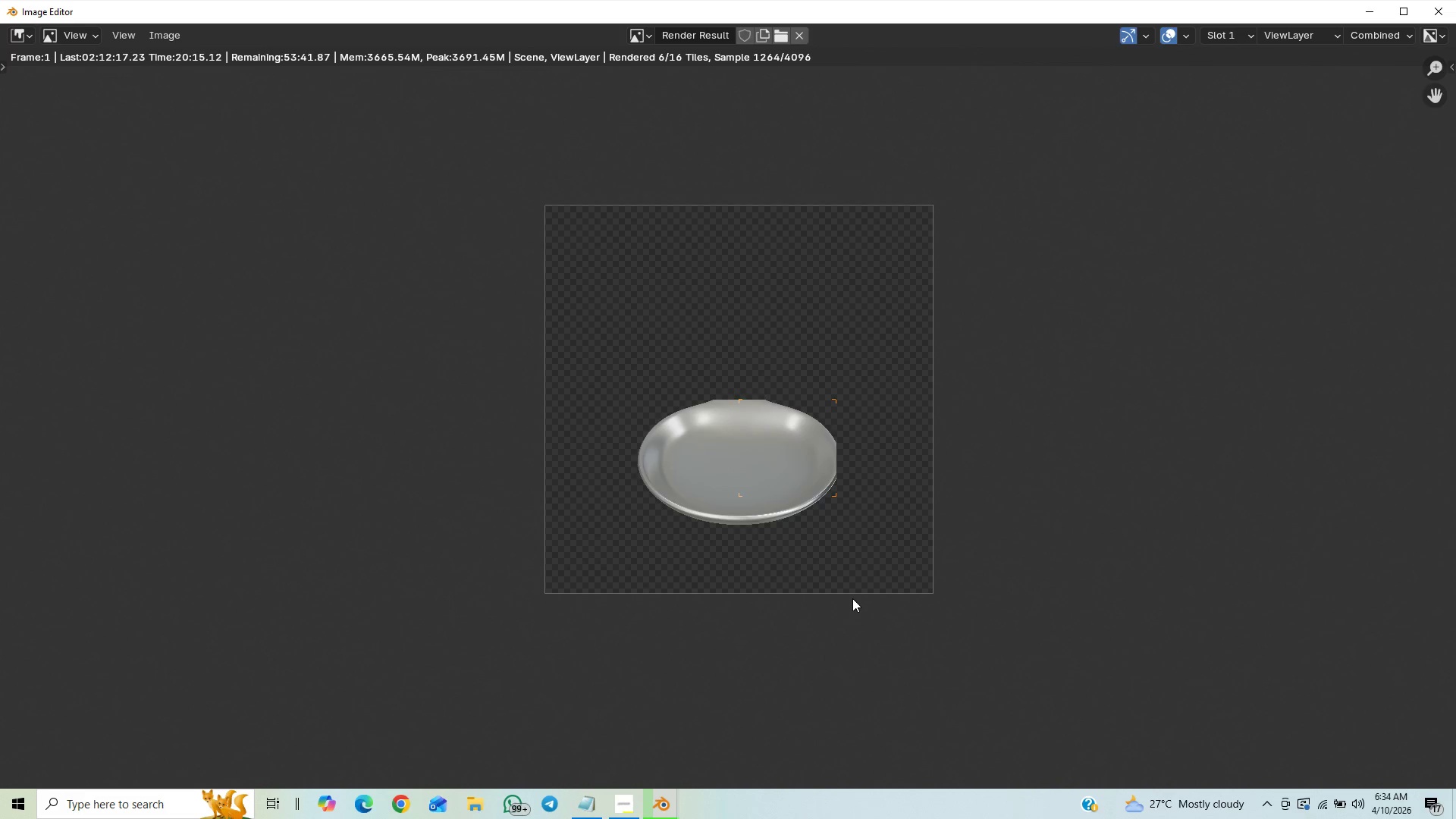 
scroll: coordinate [962, 477], scroll_direction: down, amount: 2.0
 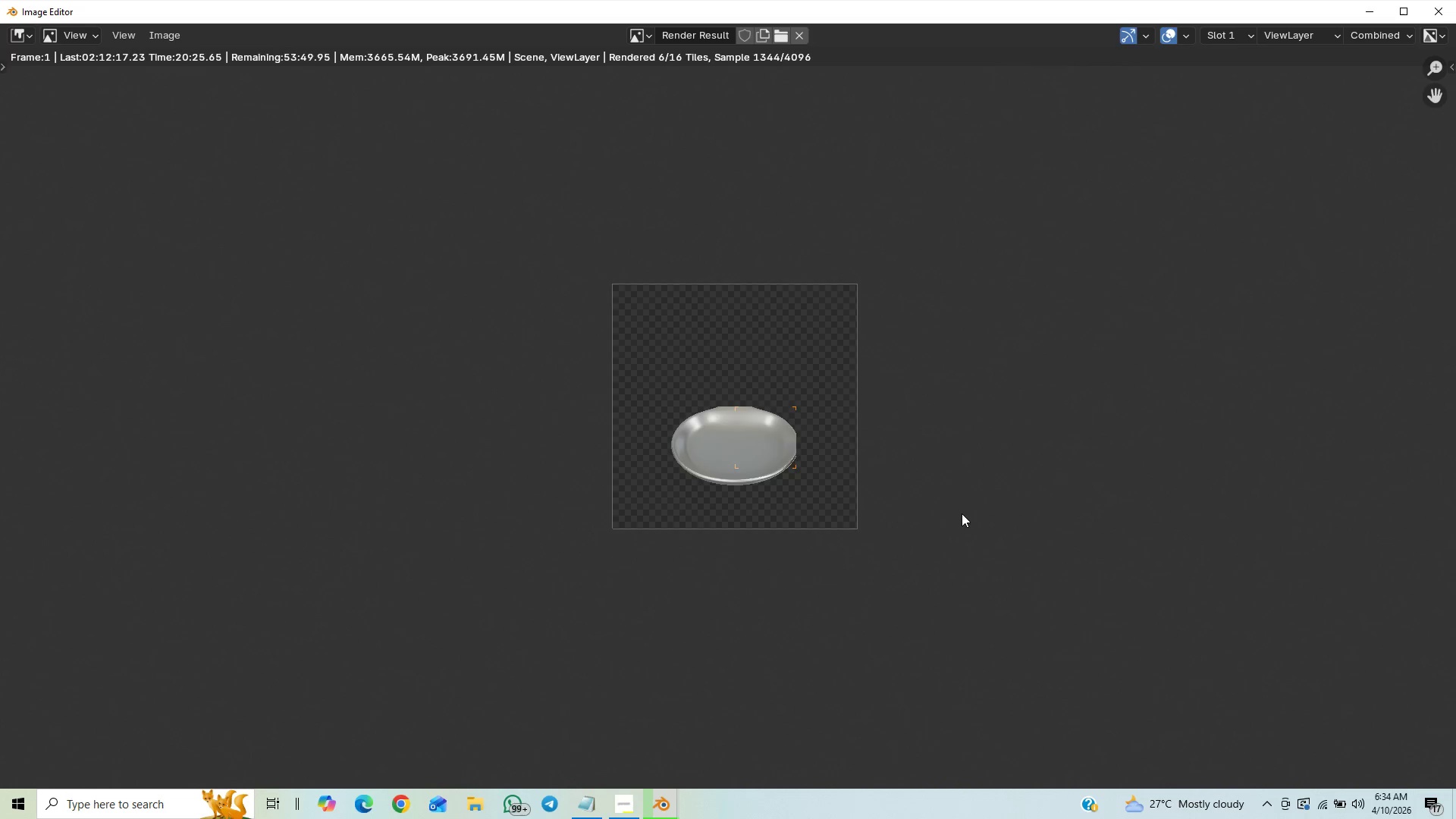 
scroll: coordinate [961, 536], scroll_direction: up, amount: 4.0
 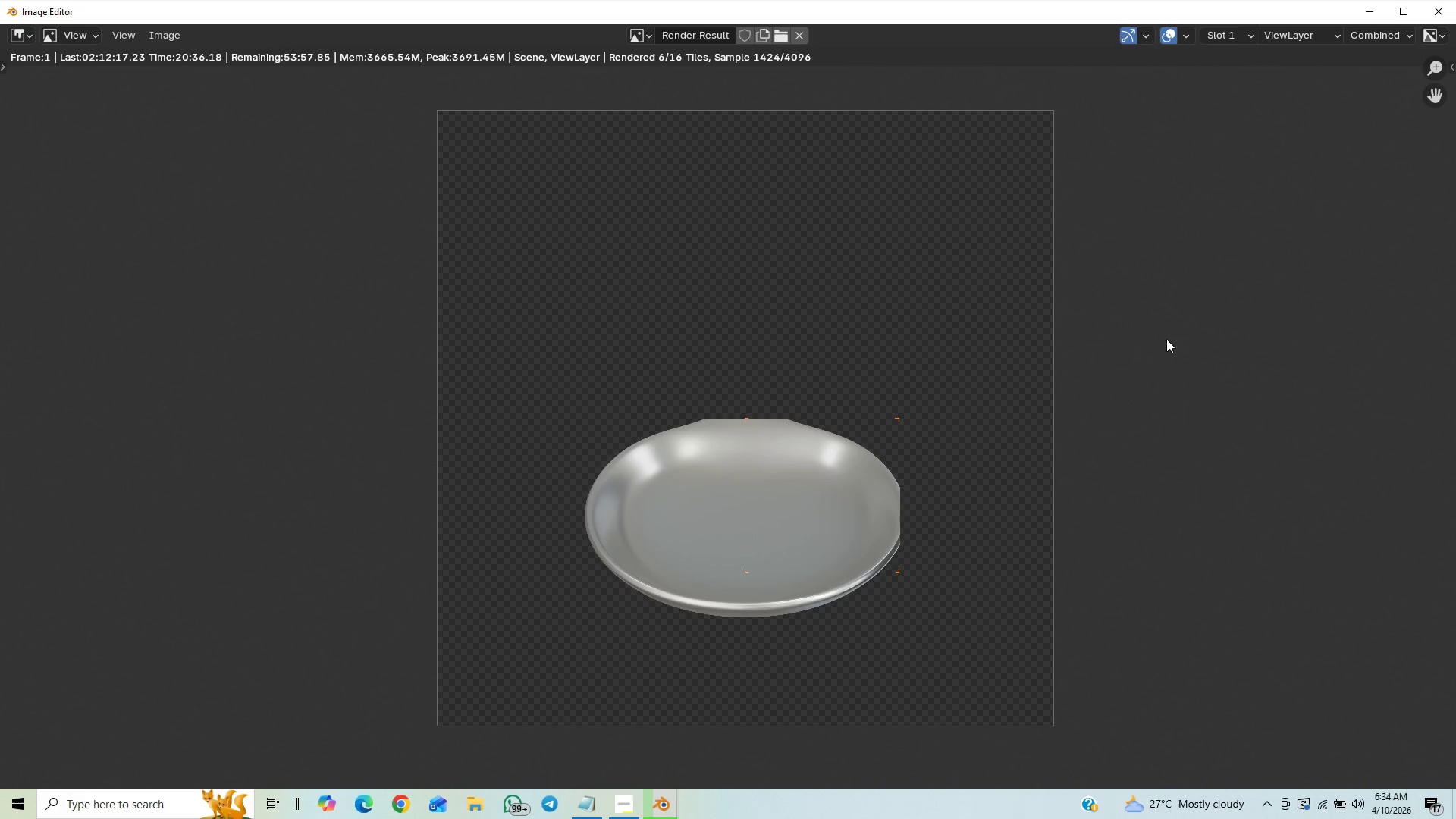 
wait(13.55)
 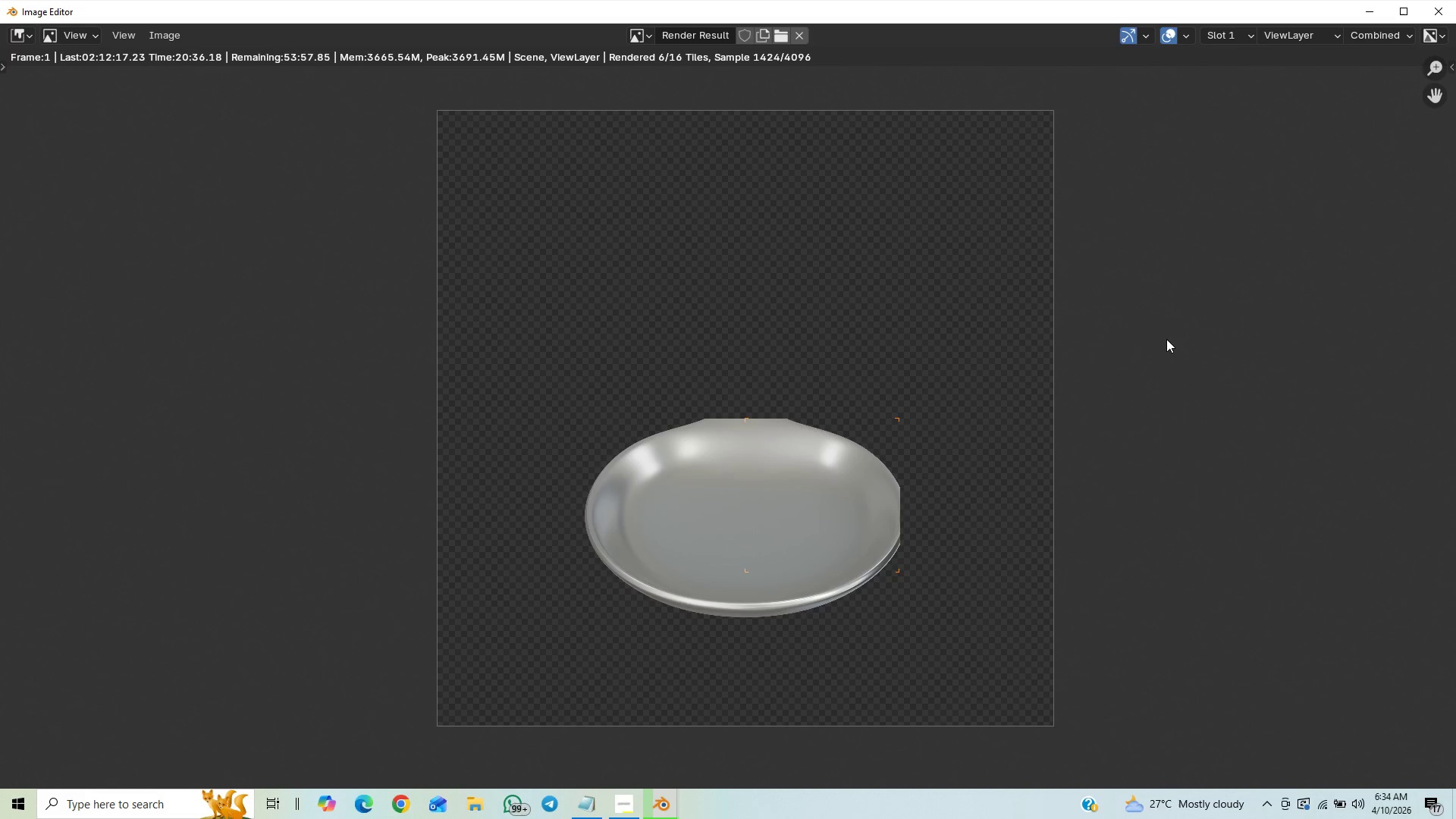 
scroll: coordinate [1030, 487], scroll_direction: down, amount: 3.0
 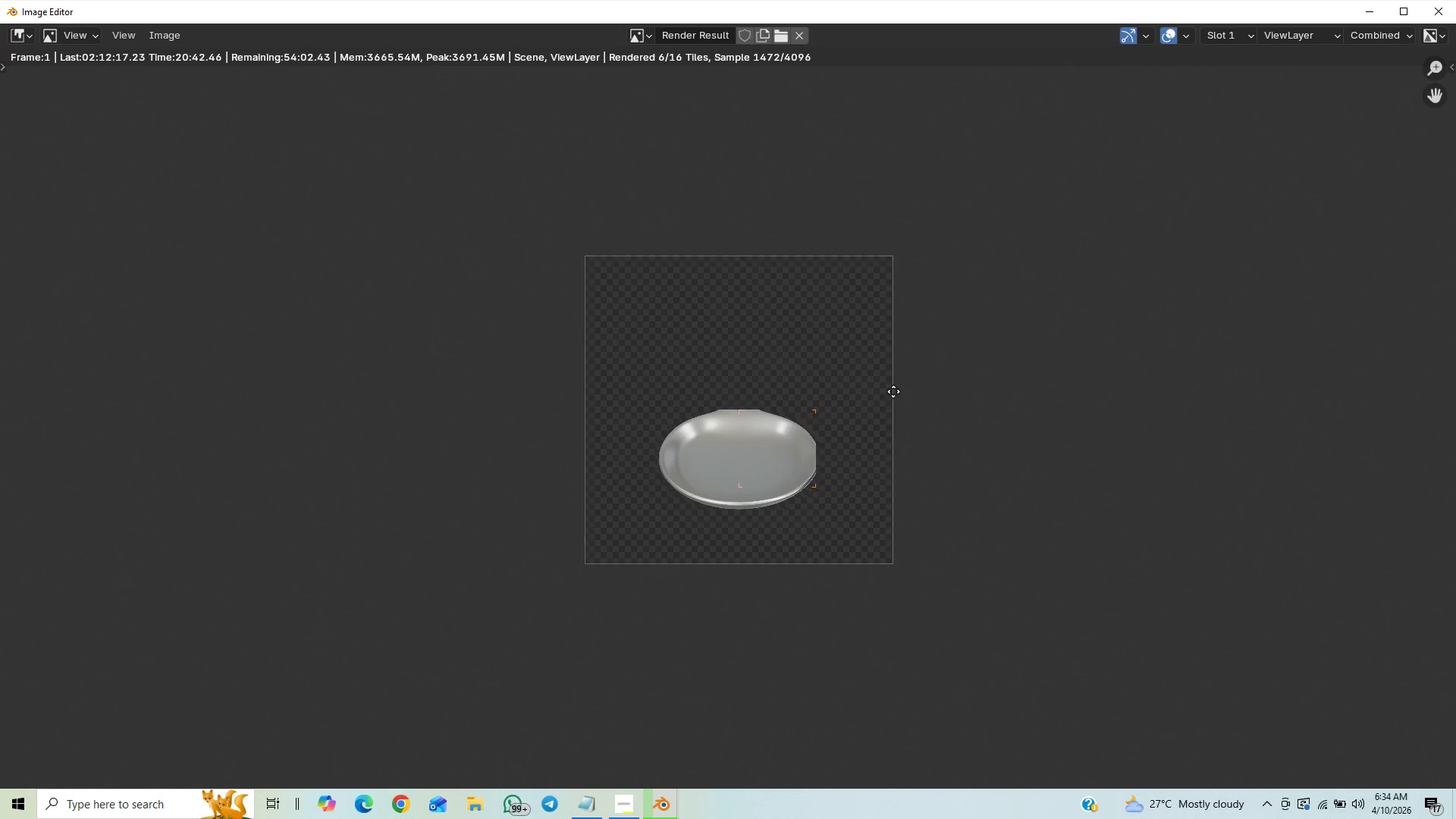 
scroll: coordinate [916, 472], scroll_direction: up, amount: 4.0
 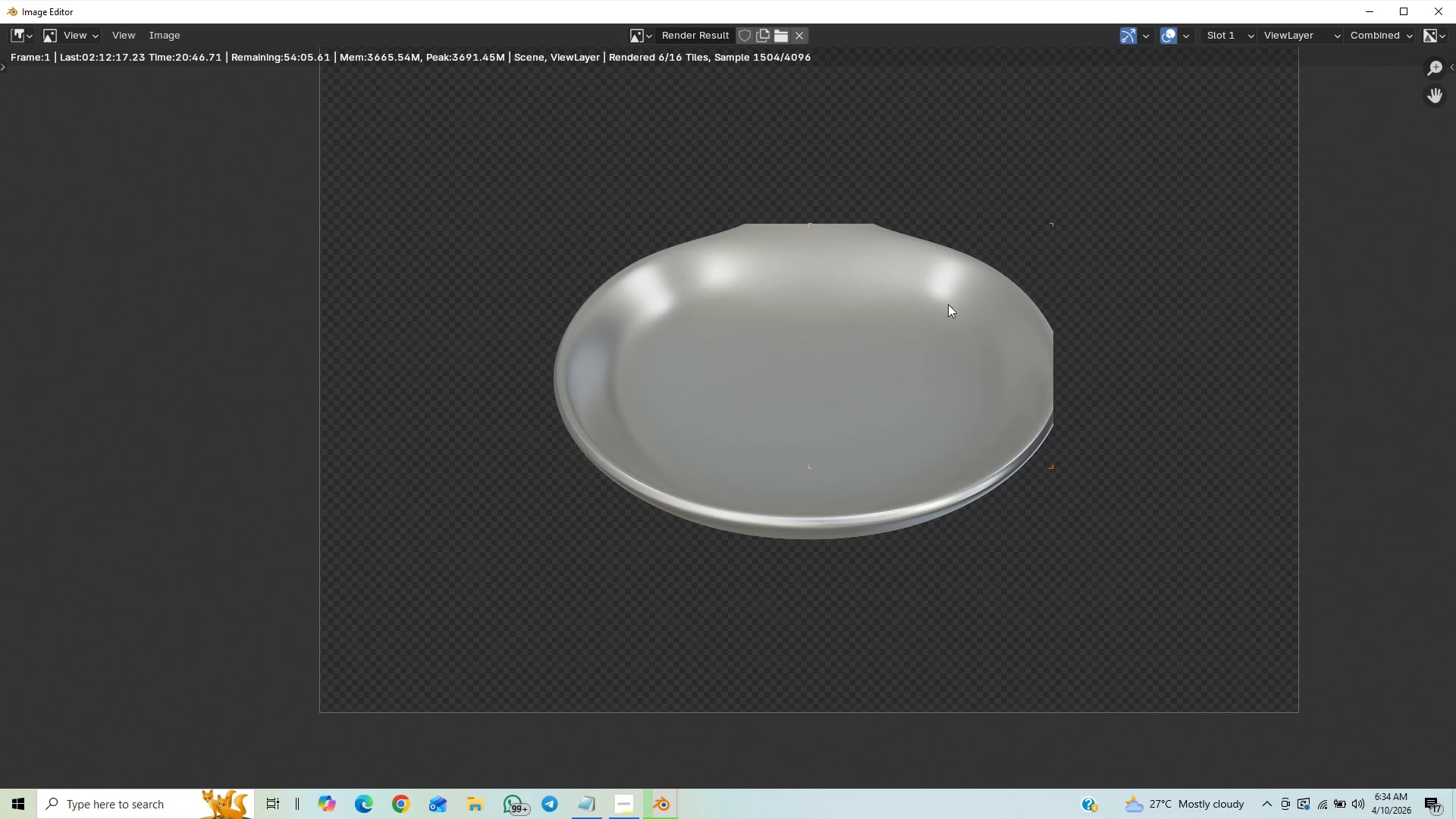 
scroll: coordinate [825, 394], scroll_direction: down, amount: 4.0
 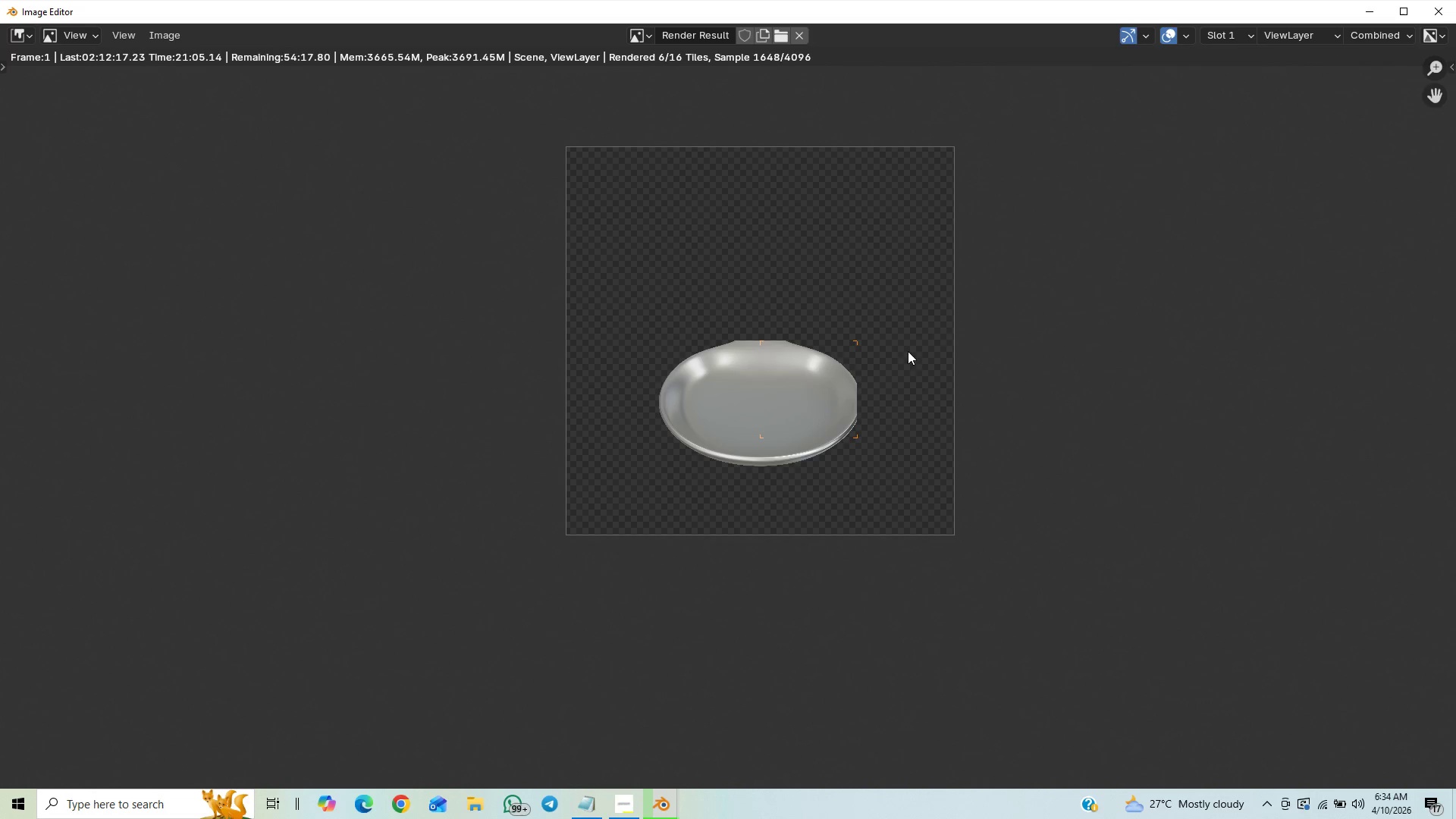 
wait(20.73)
 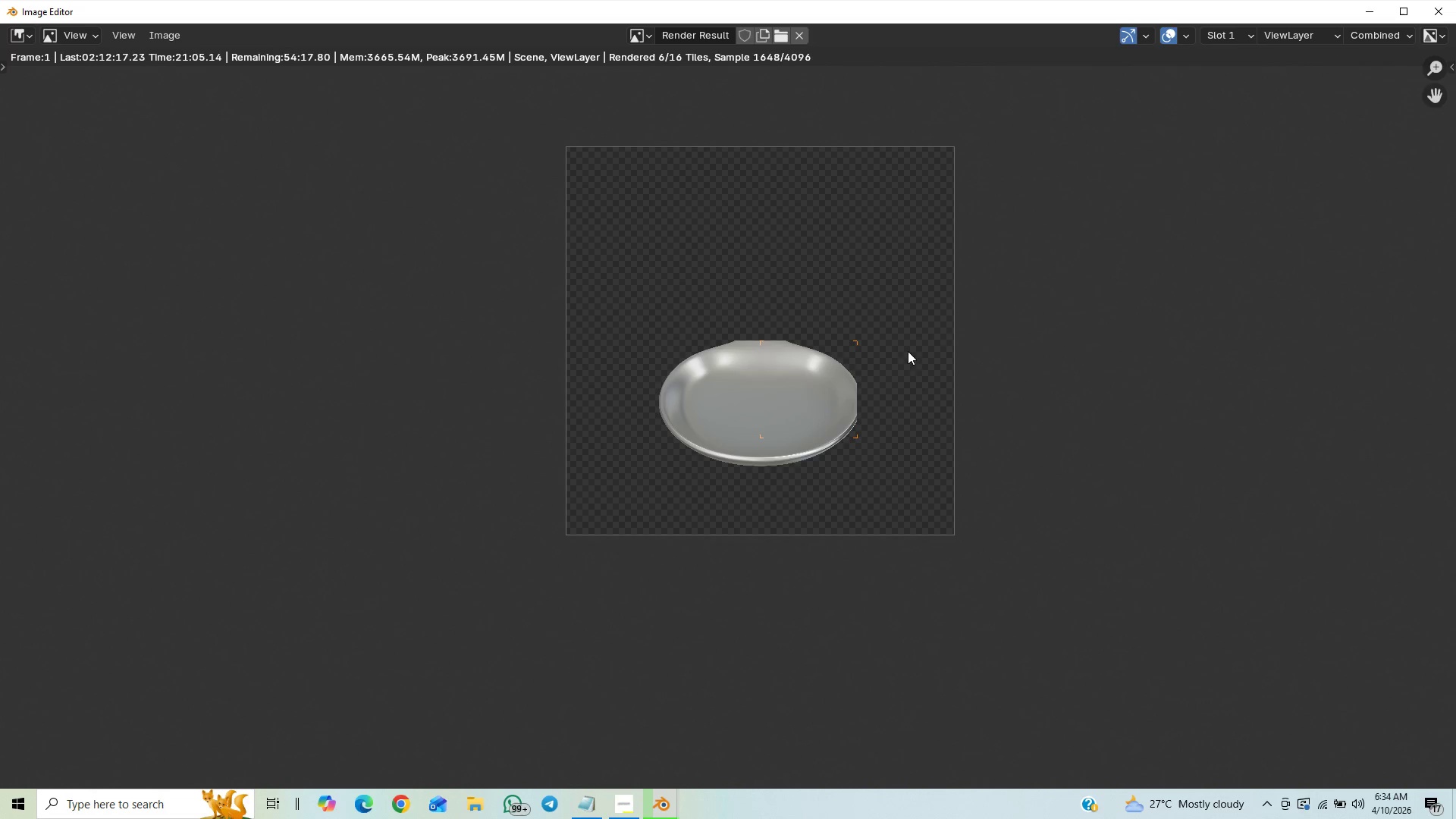 
scroll: coordinate [974, 381], scroll_direction: up, amount: 1.0
 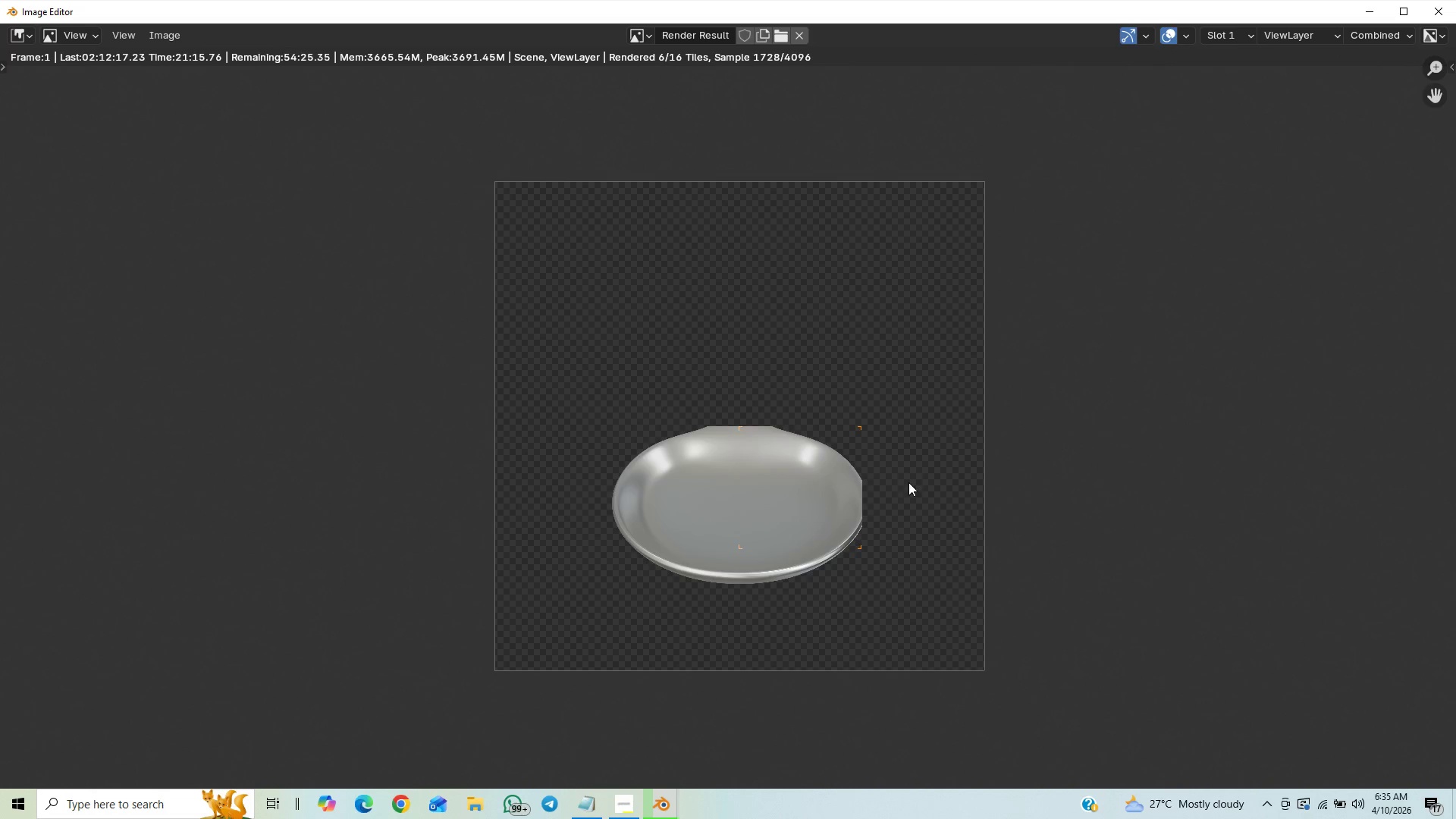 
wait(8.39)
 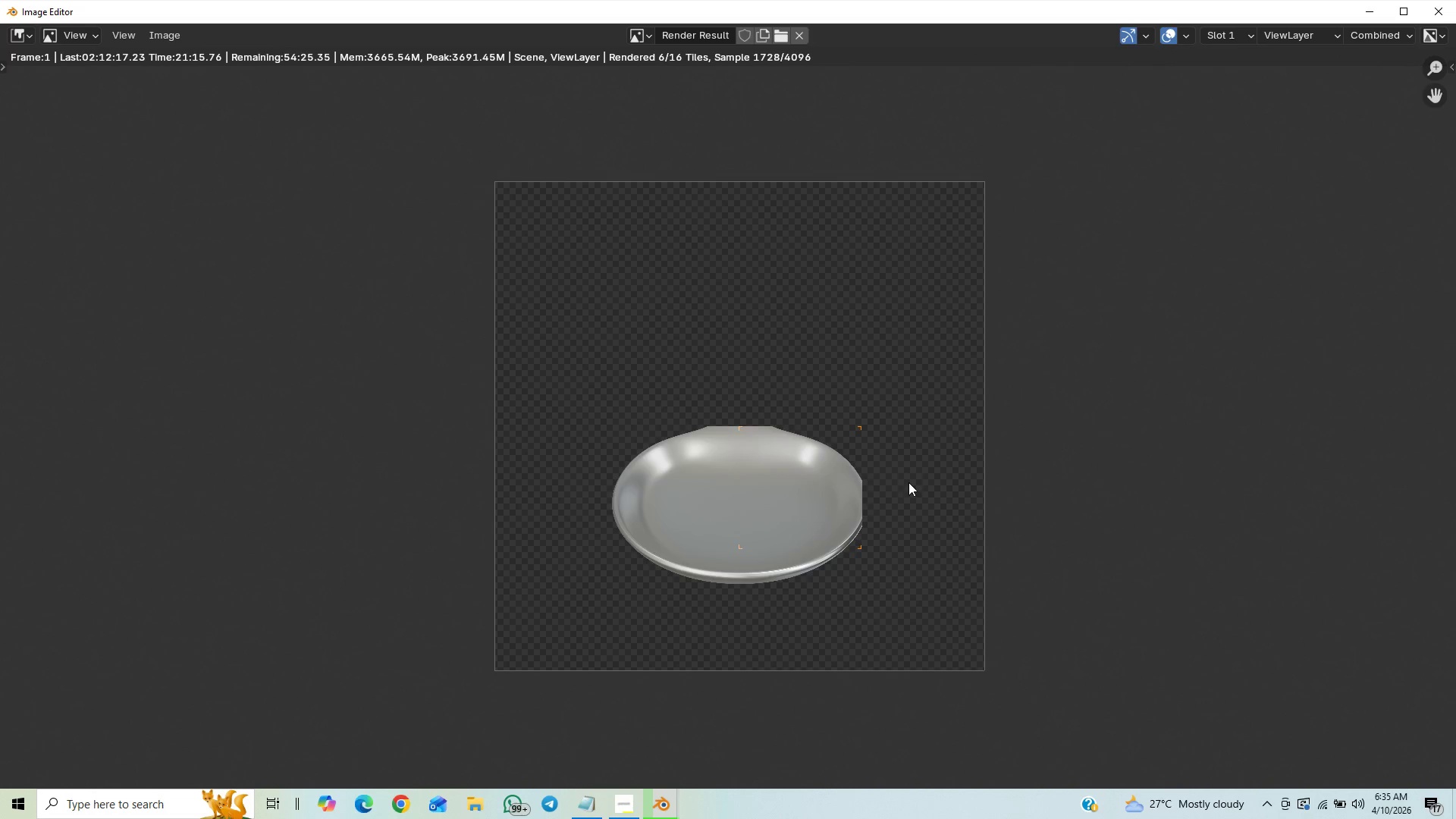 
scroll: coordinate [918, 475], scroll_direction: up, amount: 1.0
 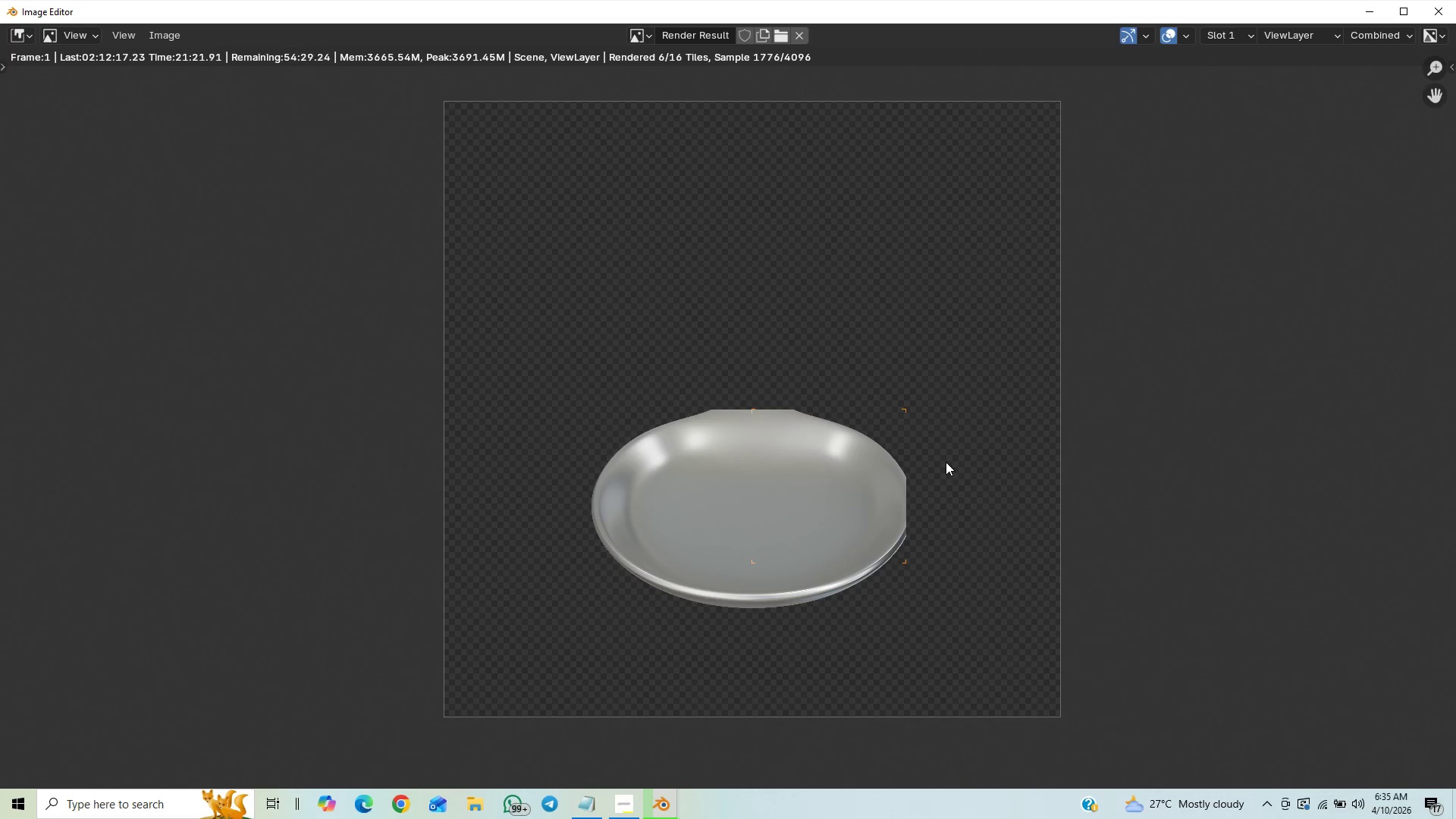 
scroll: coordinate [946, 466], scroll_direction: down, amount: 2.0
 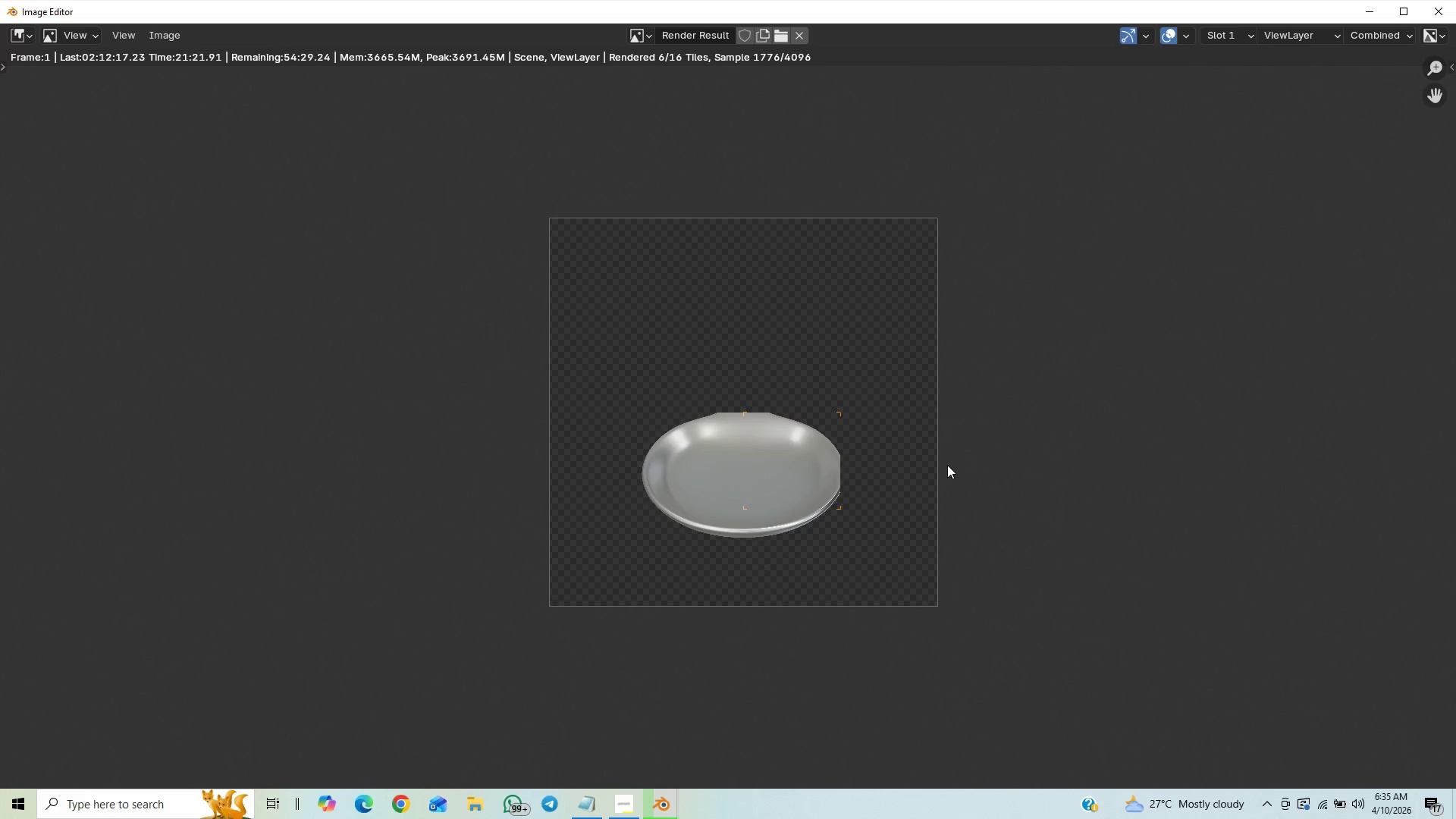 
scroll: coordinate [949, 461], scroll_direction: up, amount: 3.0
 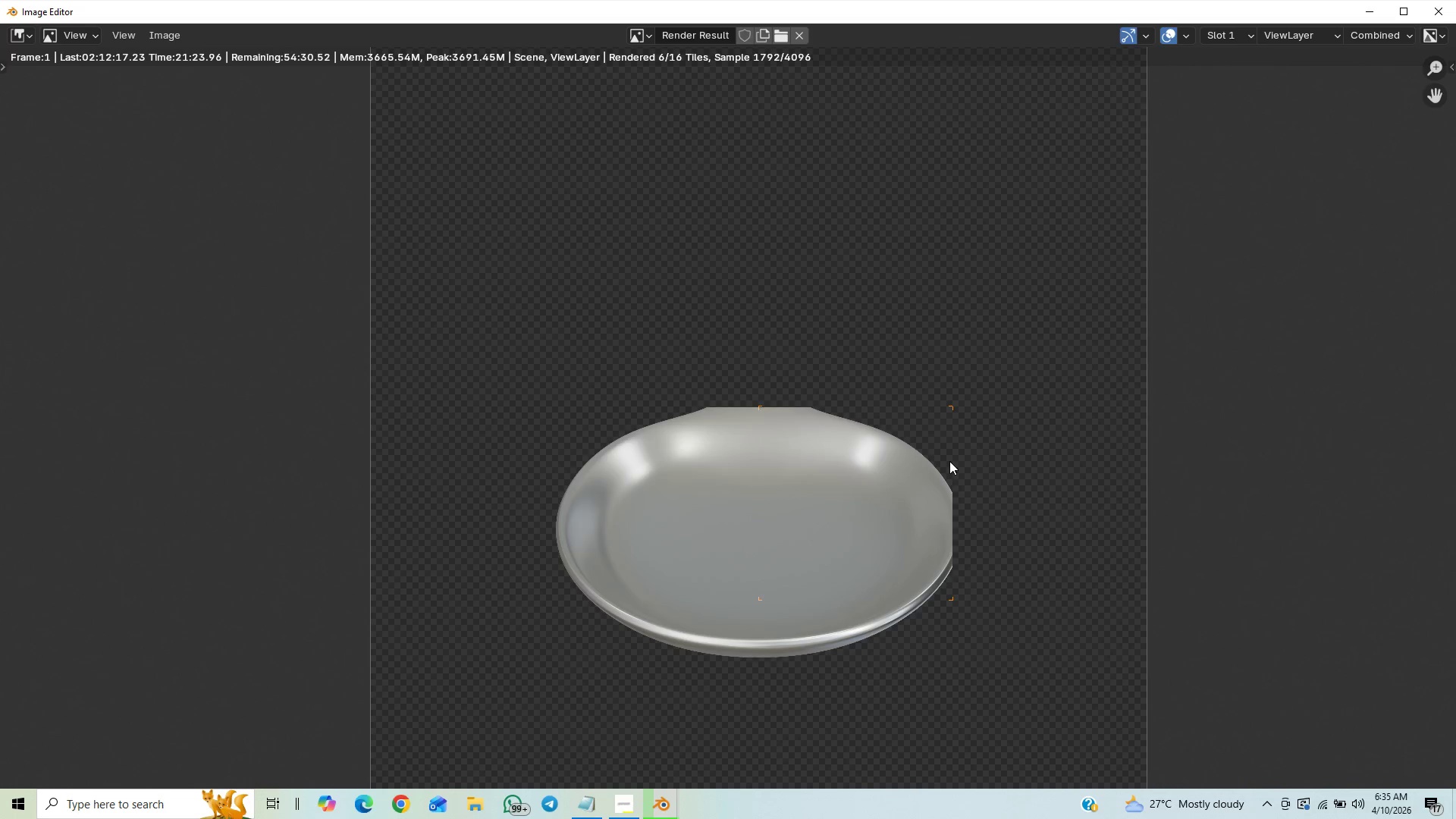 
scroll: coordinate [947, 455], scroll_direction: down, amount: 4.0
 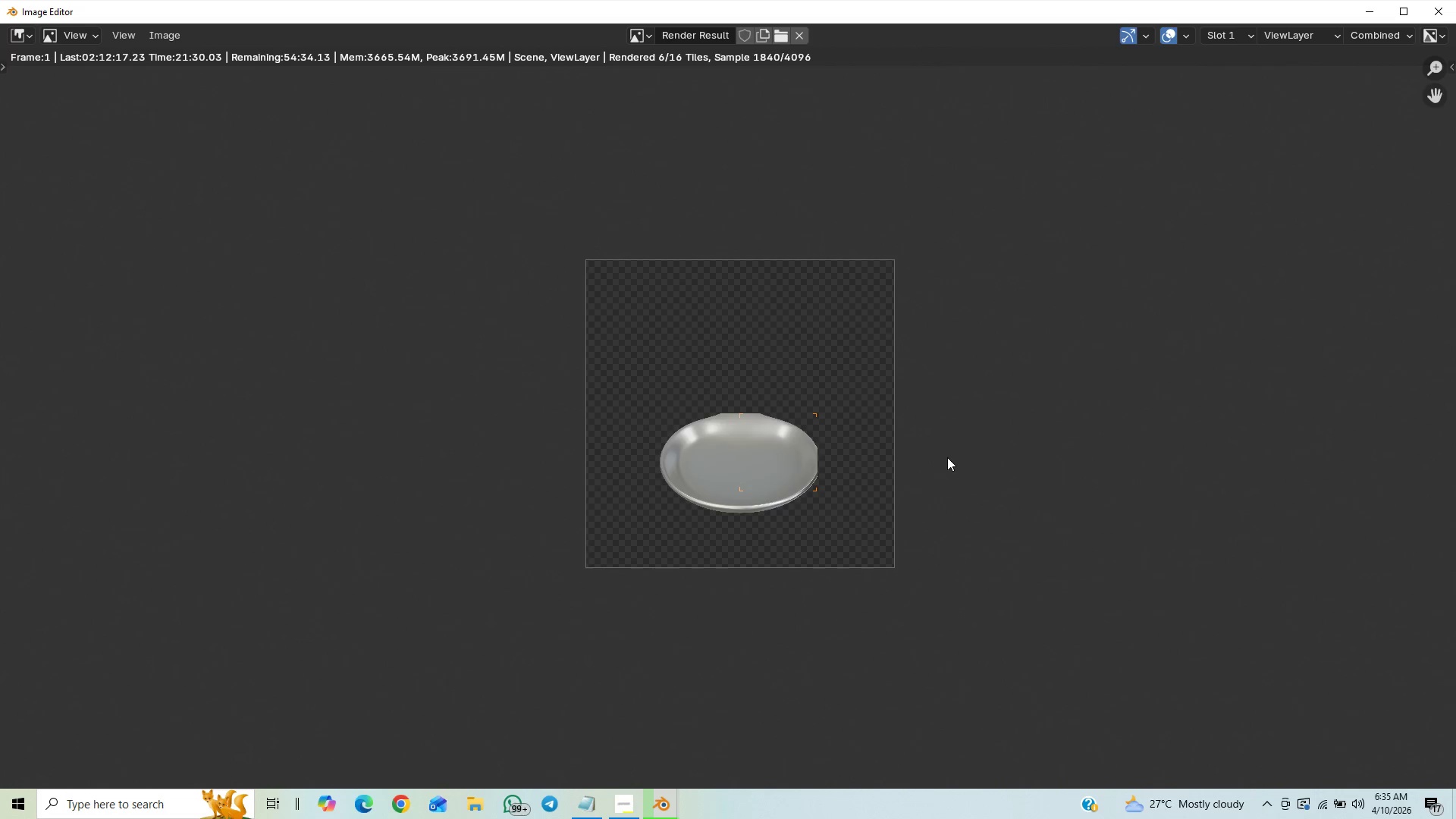 
scroll: coordinate [947, 457], scroll_direction: none, amount: 0.0
 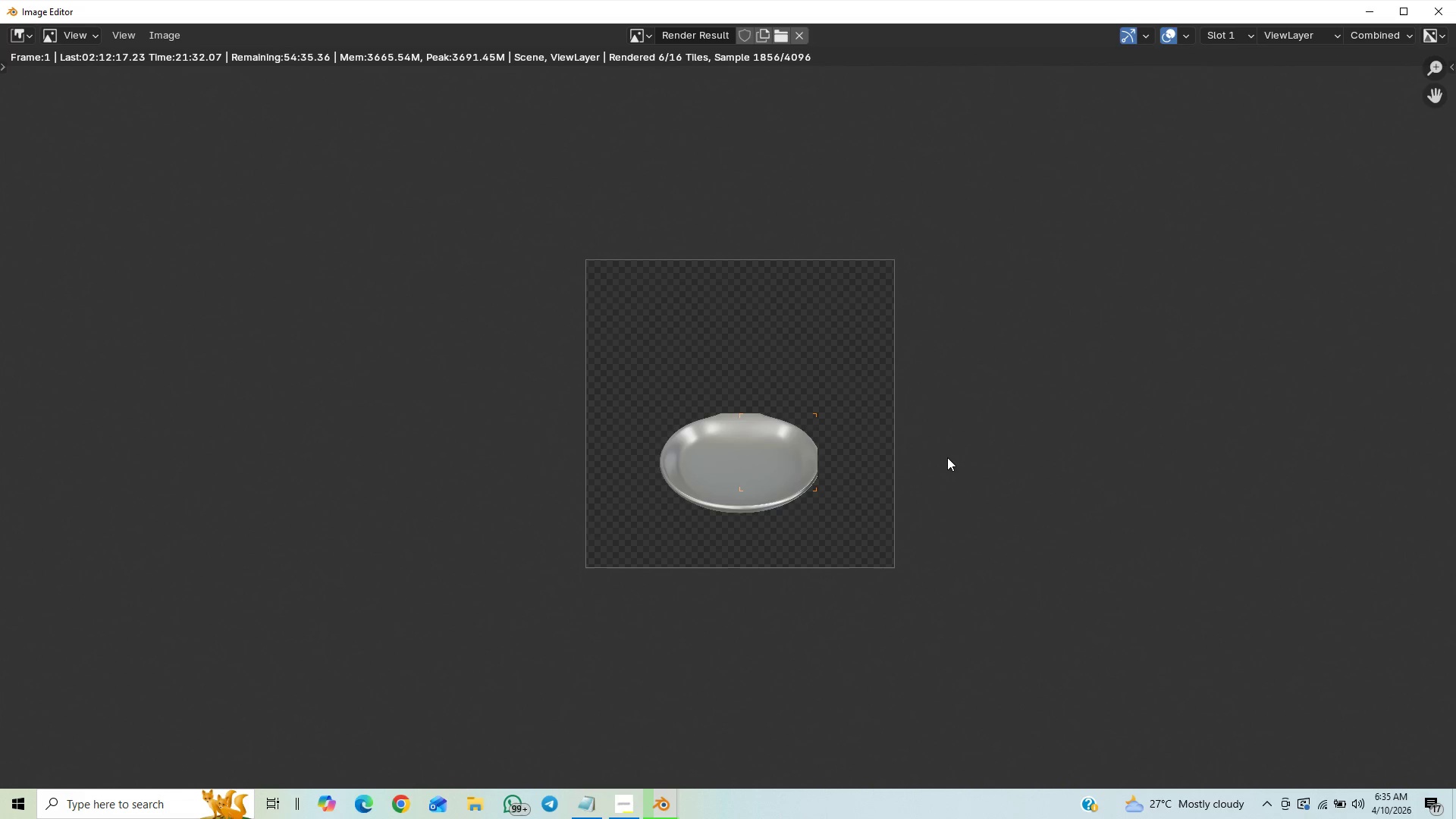 
scroll: coordinate [947, 457], scroll_direction: up, amount: 7.0
 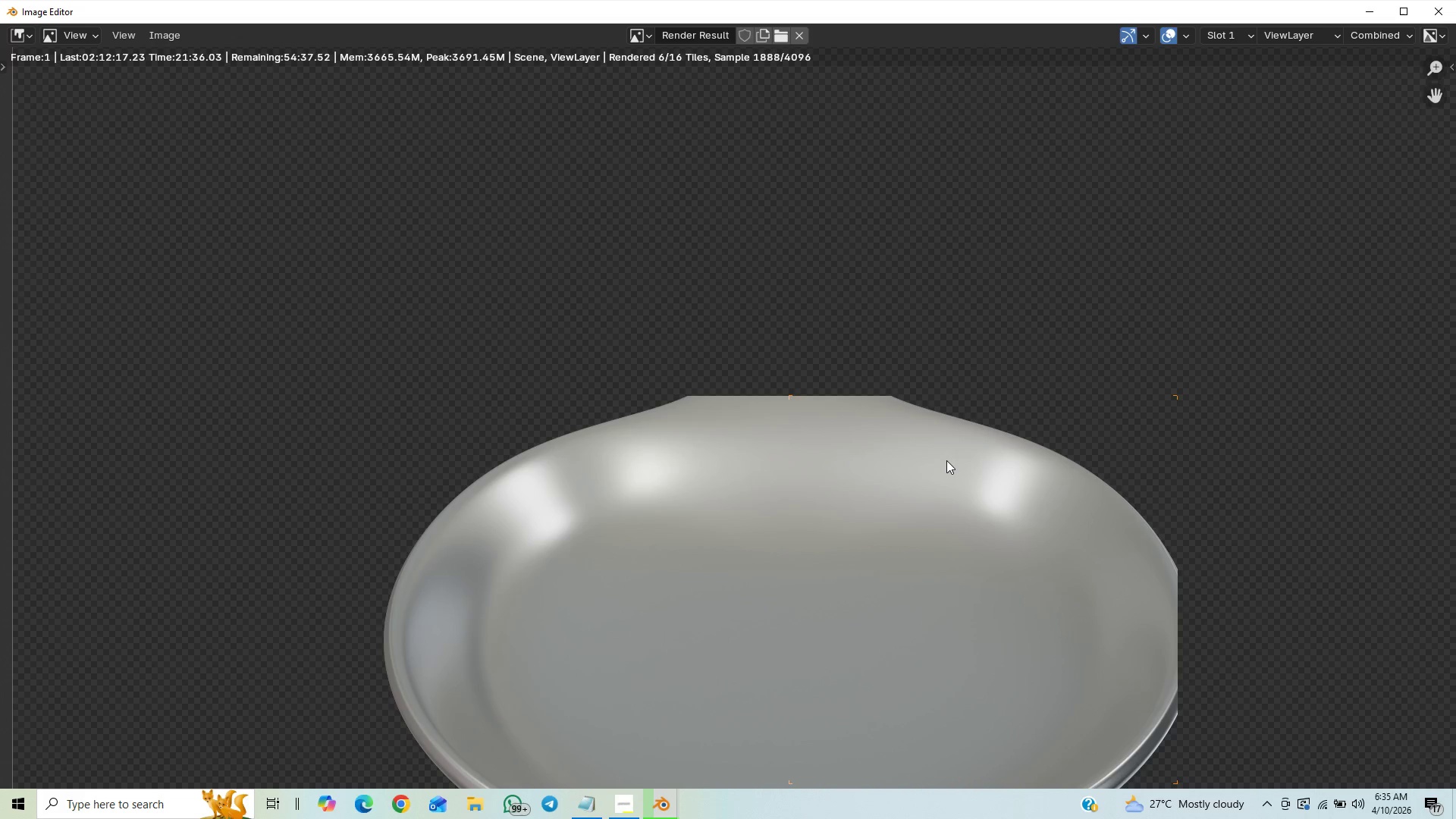 
scroll: coordinate [950, 460], scroll_direction: down, amount: 4.0
 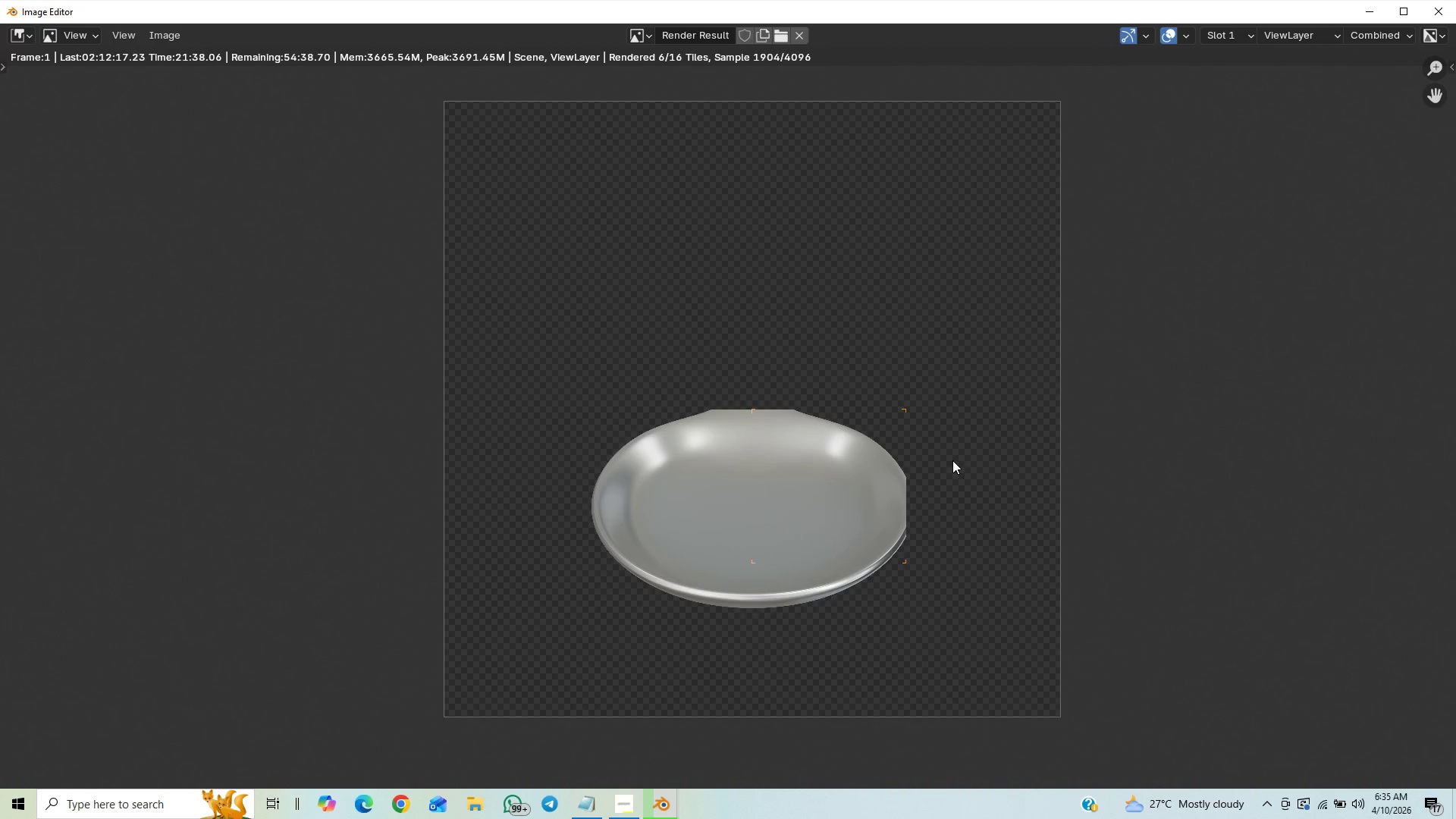 
scroll: coordinate [953, 460], scroll_direction: up, amount: 9.0
 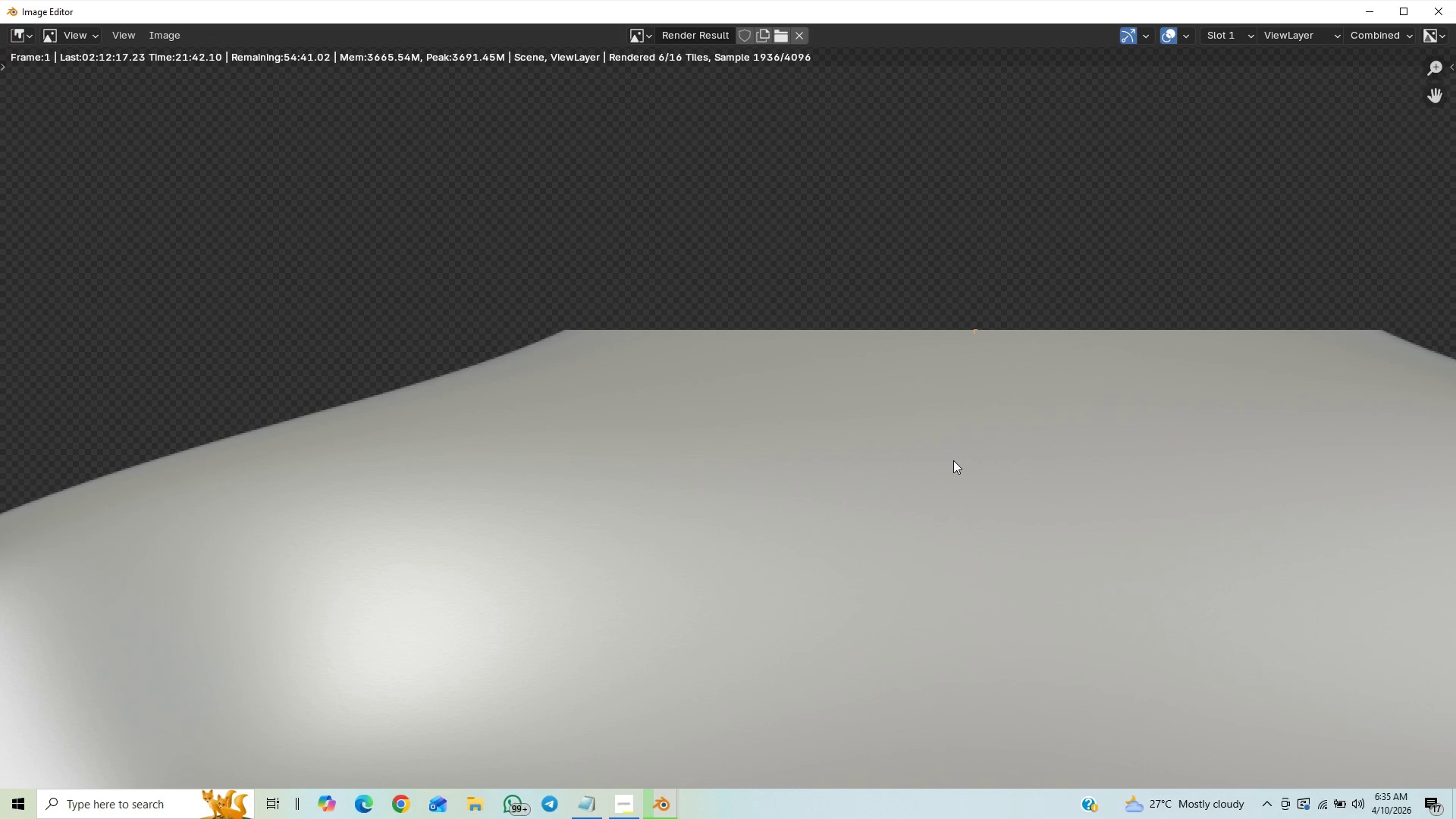 
wait(7.94)
 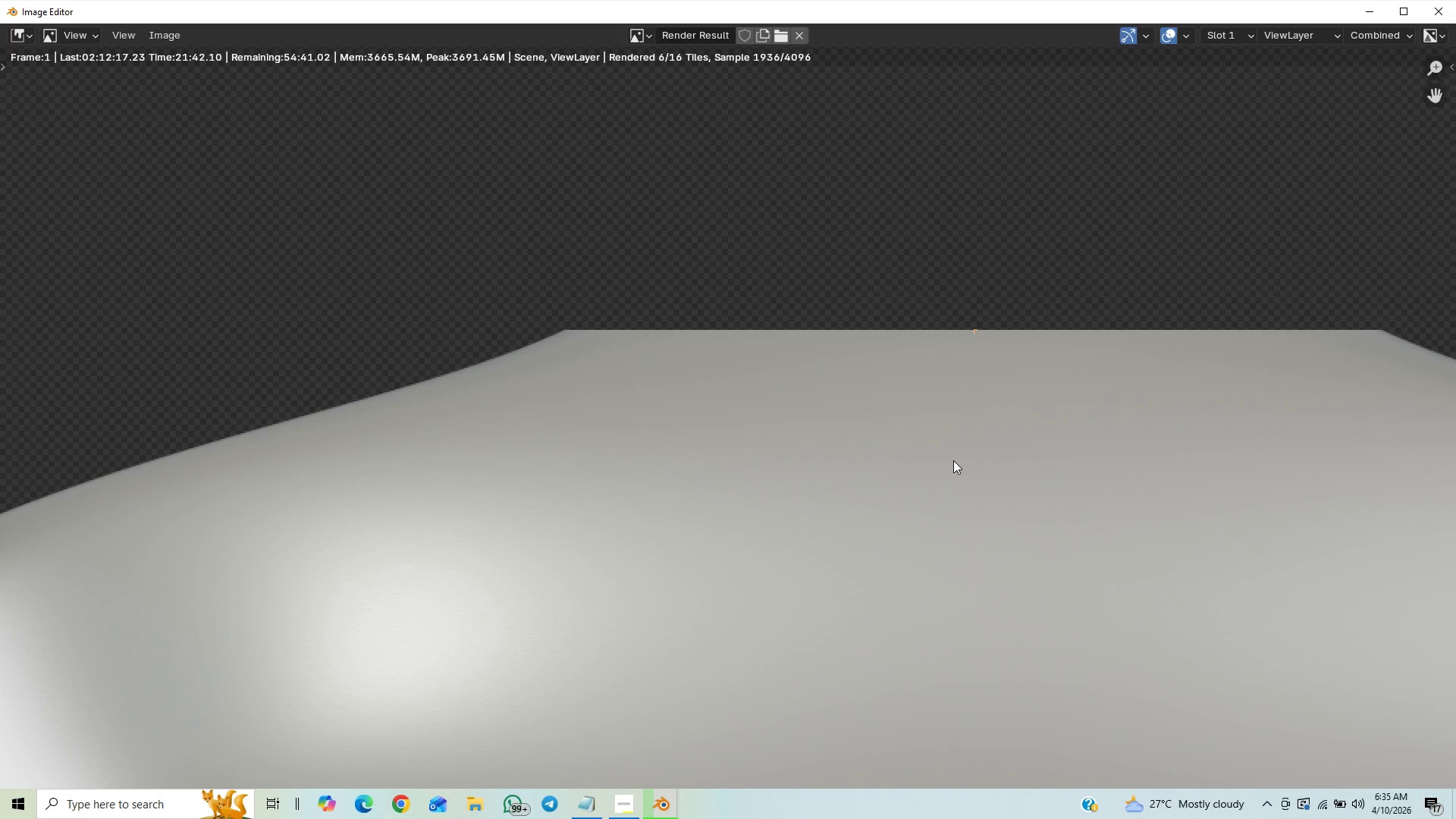 
scroll: coordinate [965, 492], scroll_direction: down, amount: 10.0
 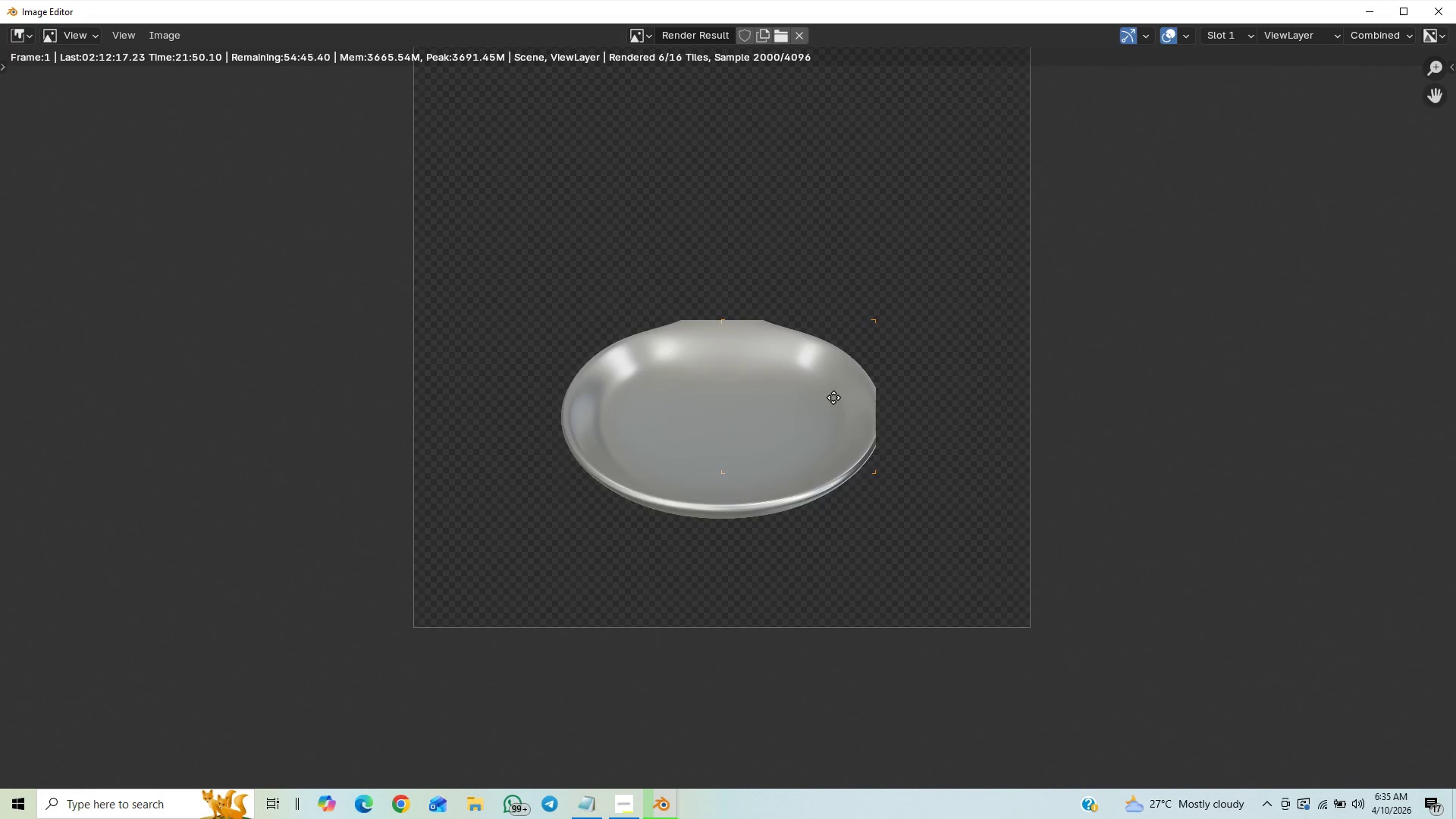 
scroll: coordinate [789, 466], scroll_direction: up, amount: 8.0
 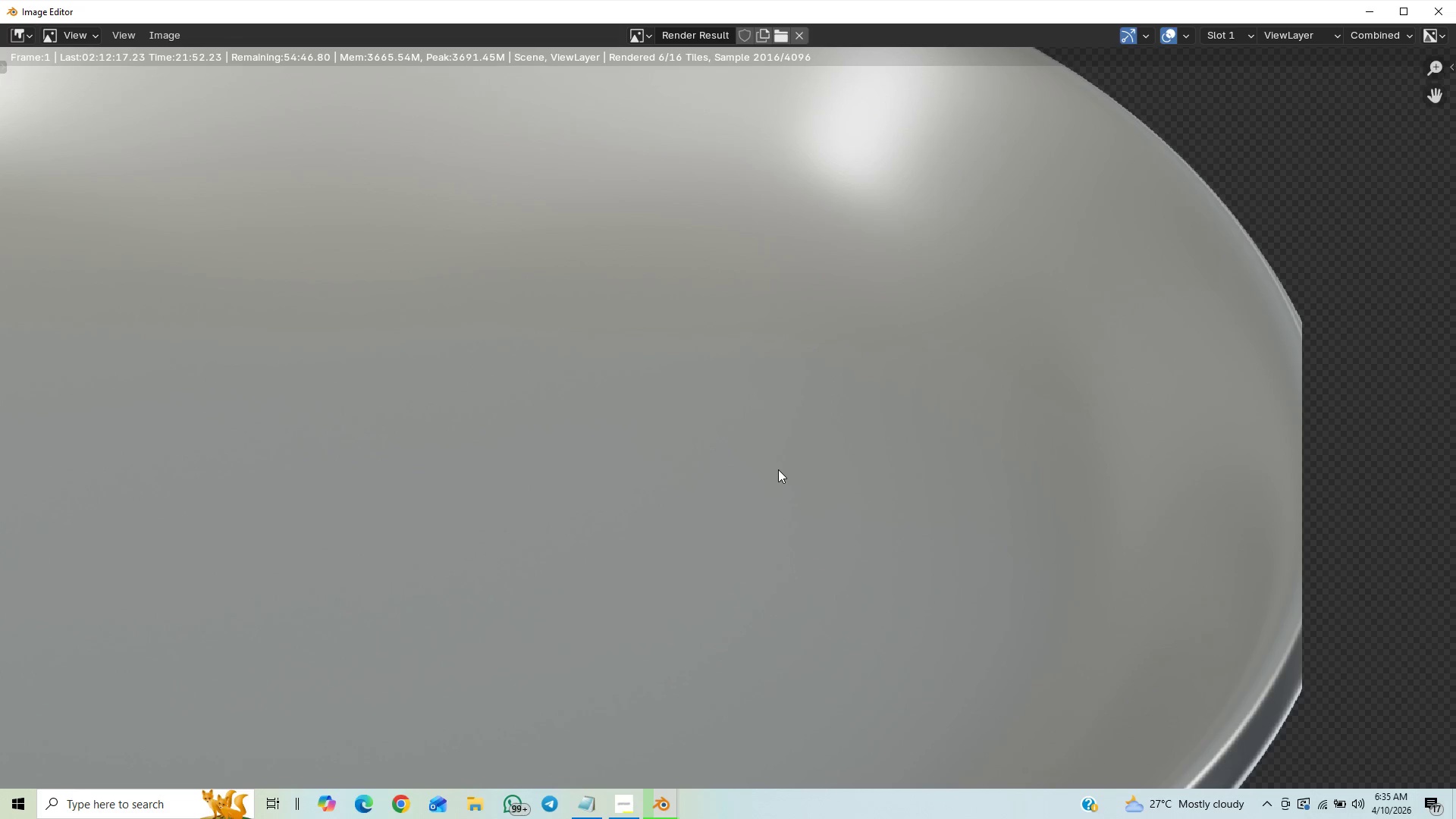 
scroll: coordinate [896, 350], scroll_direction: down, amount: 6.0
 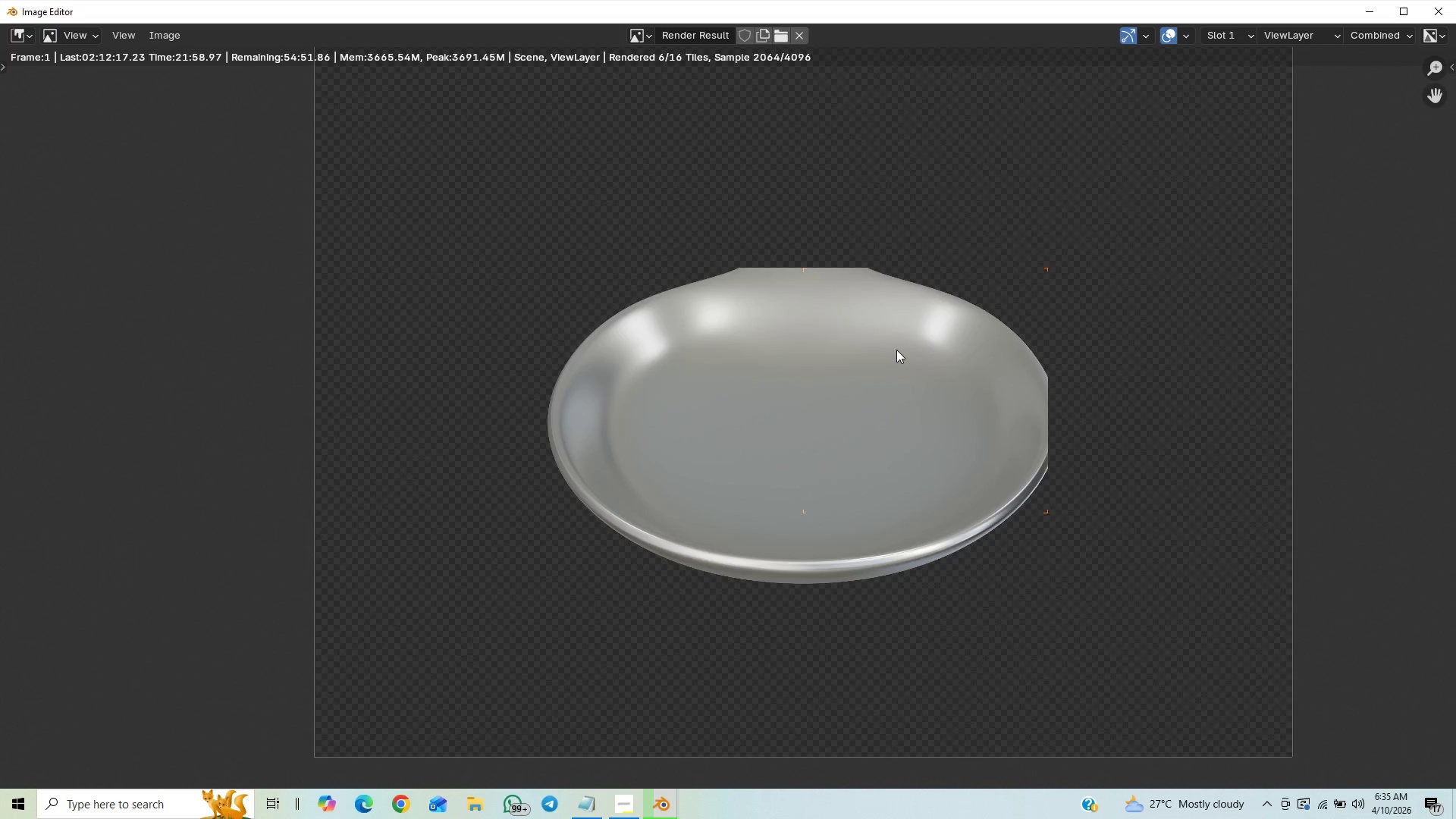 
scroll: coordinate [896, 349], scroll_direction: down, amount: 2.0
 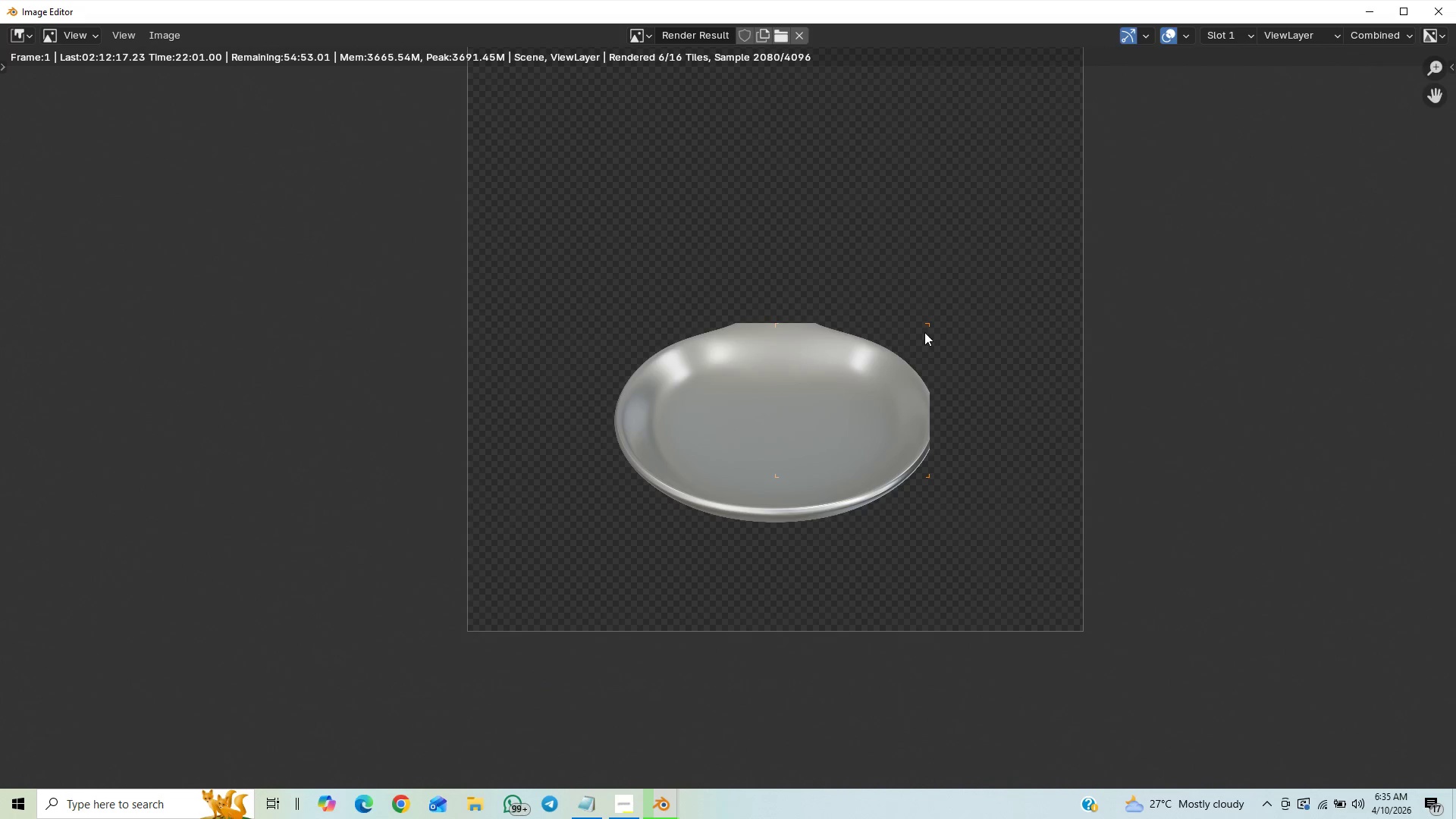 
double_click([930, 386])
 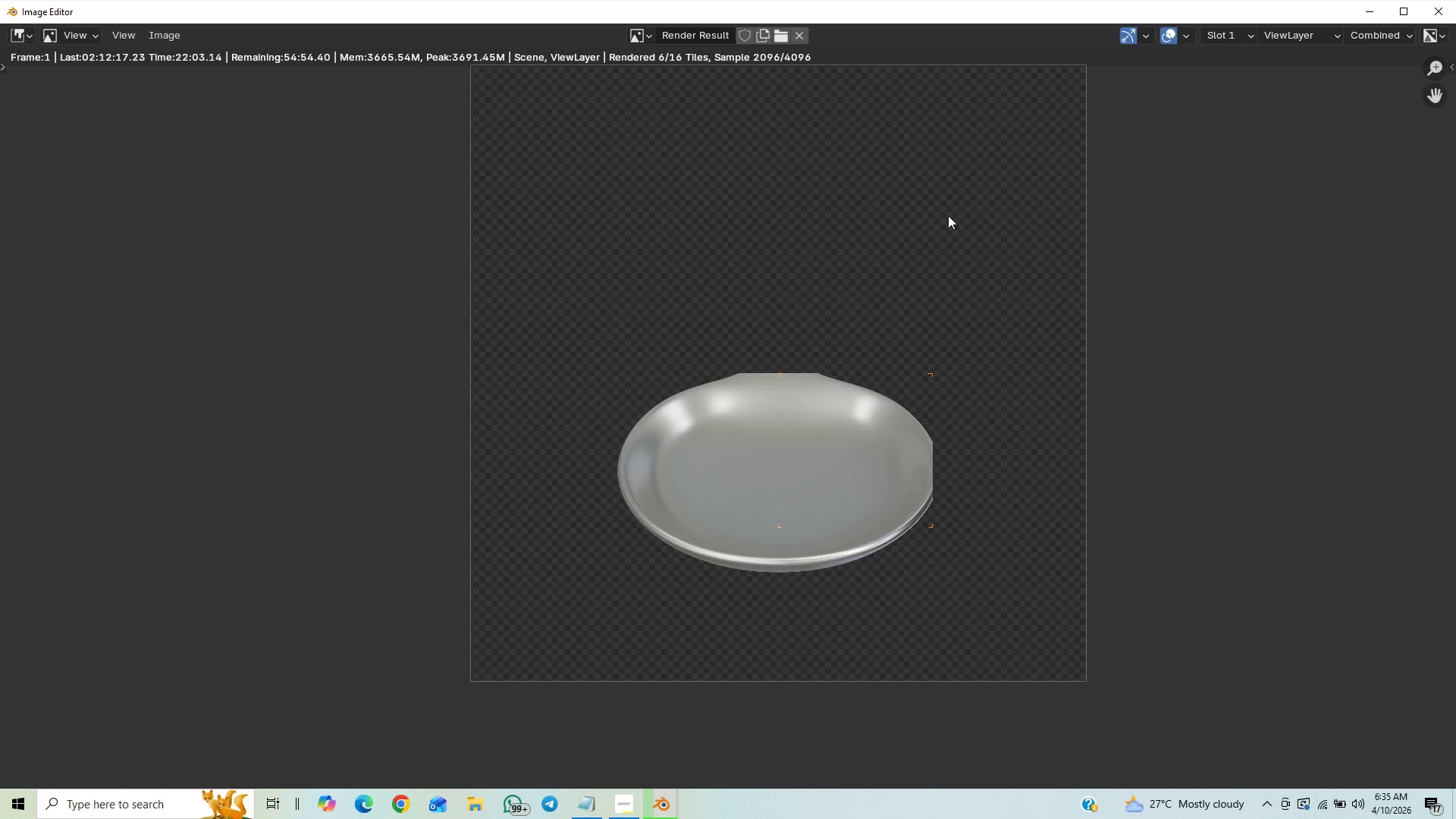 
scroll: coordinate [932, 251], scroll_direction: down, amount: 1.0
 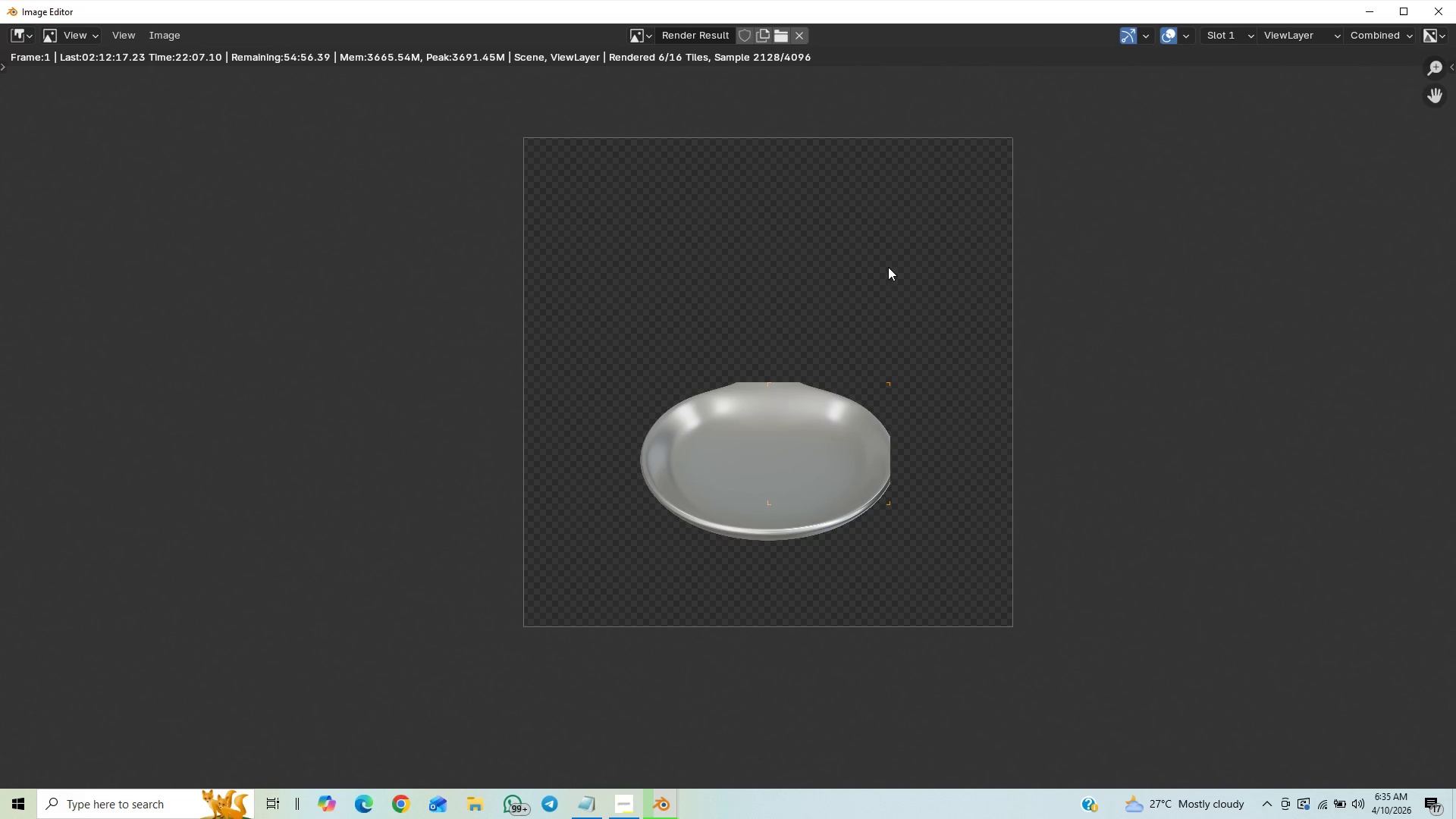 
wait(5.07)
 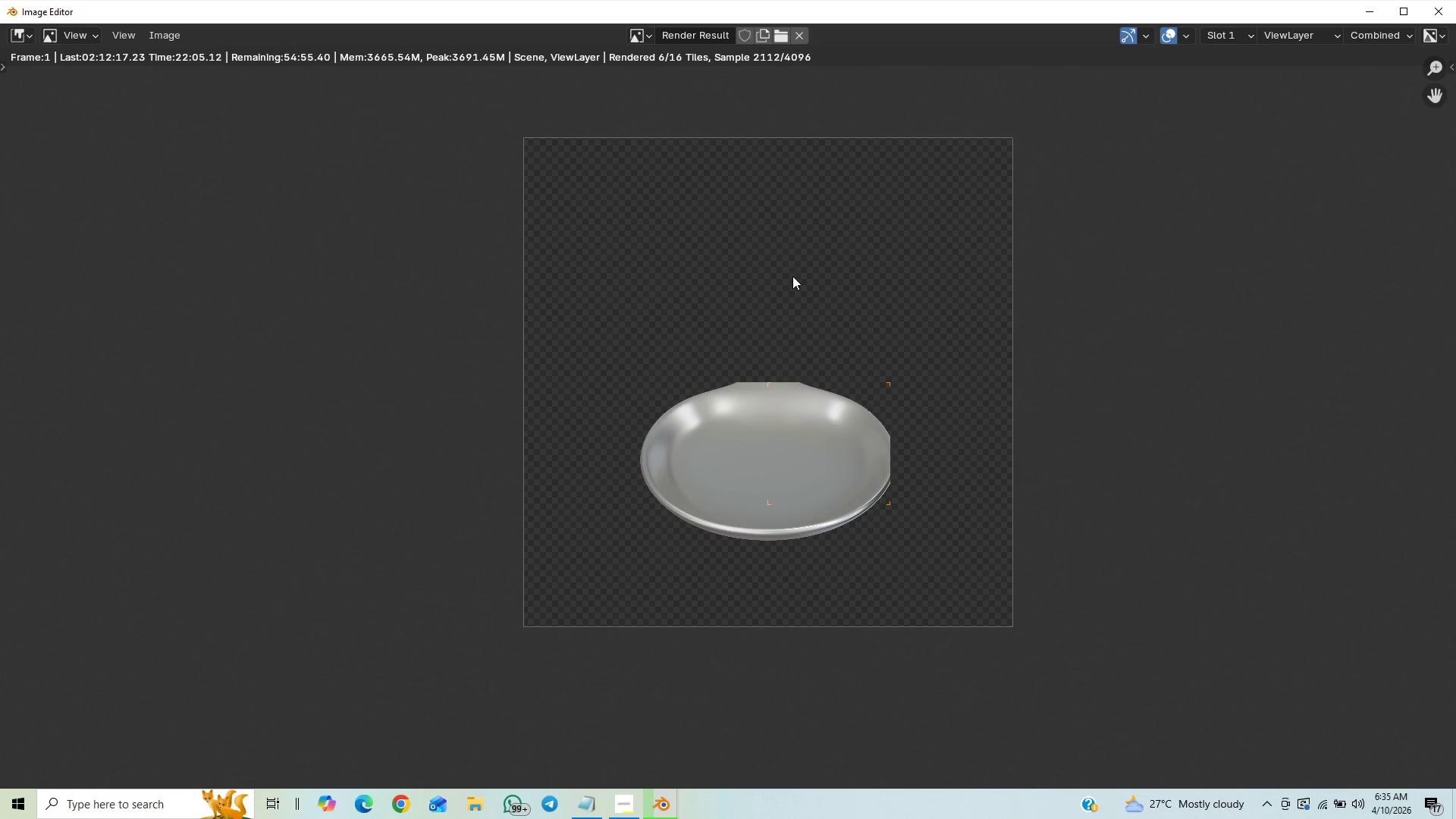 
scroll: coordinate [924, 268], scroll_direction: down, amount: 1.0
 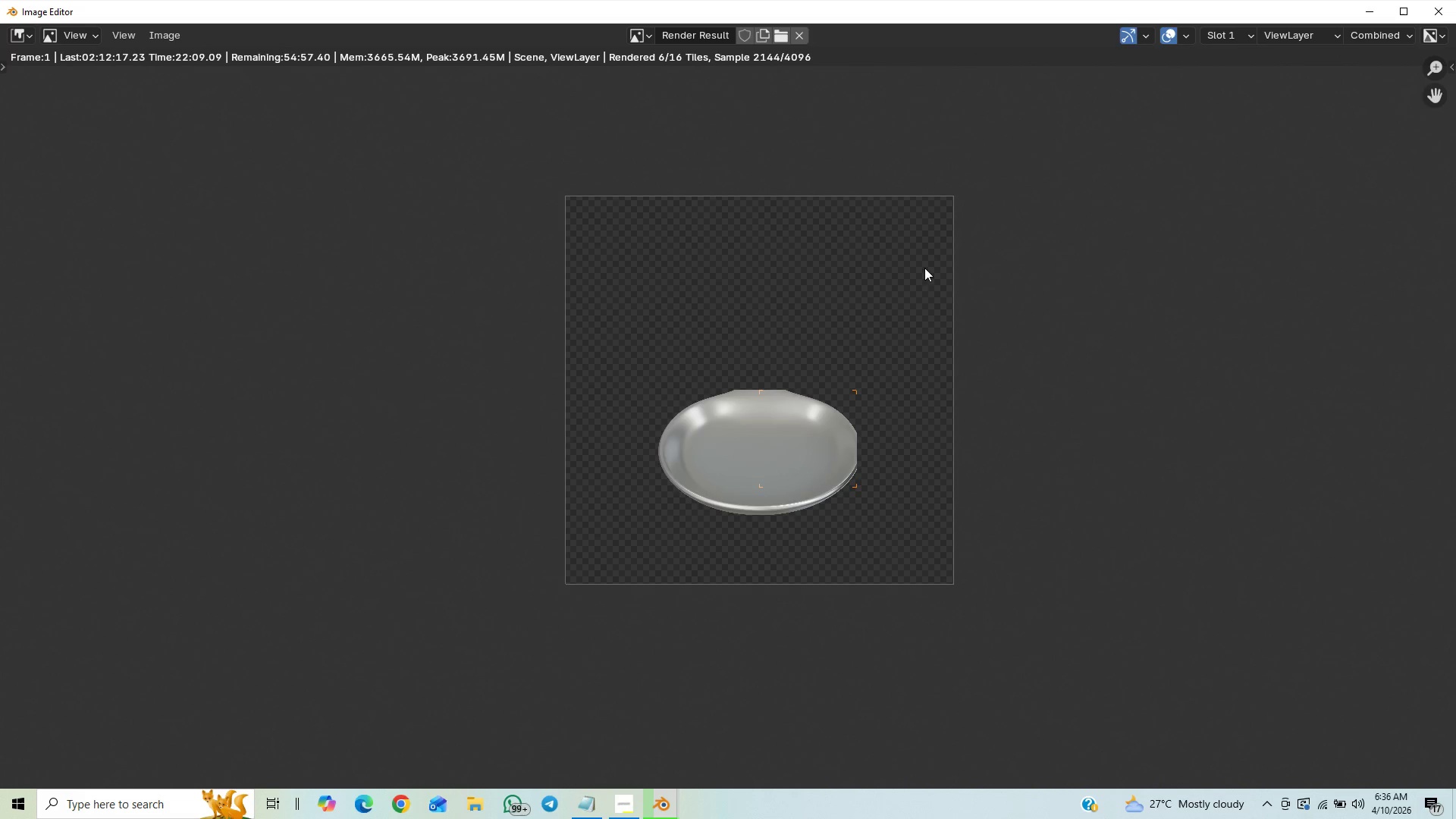 
scroll: coordinate [915, 303], scroll_direction: up, amount: 6.0
 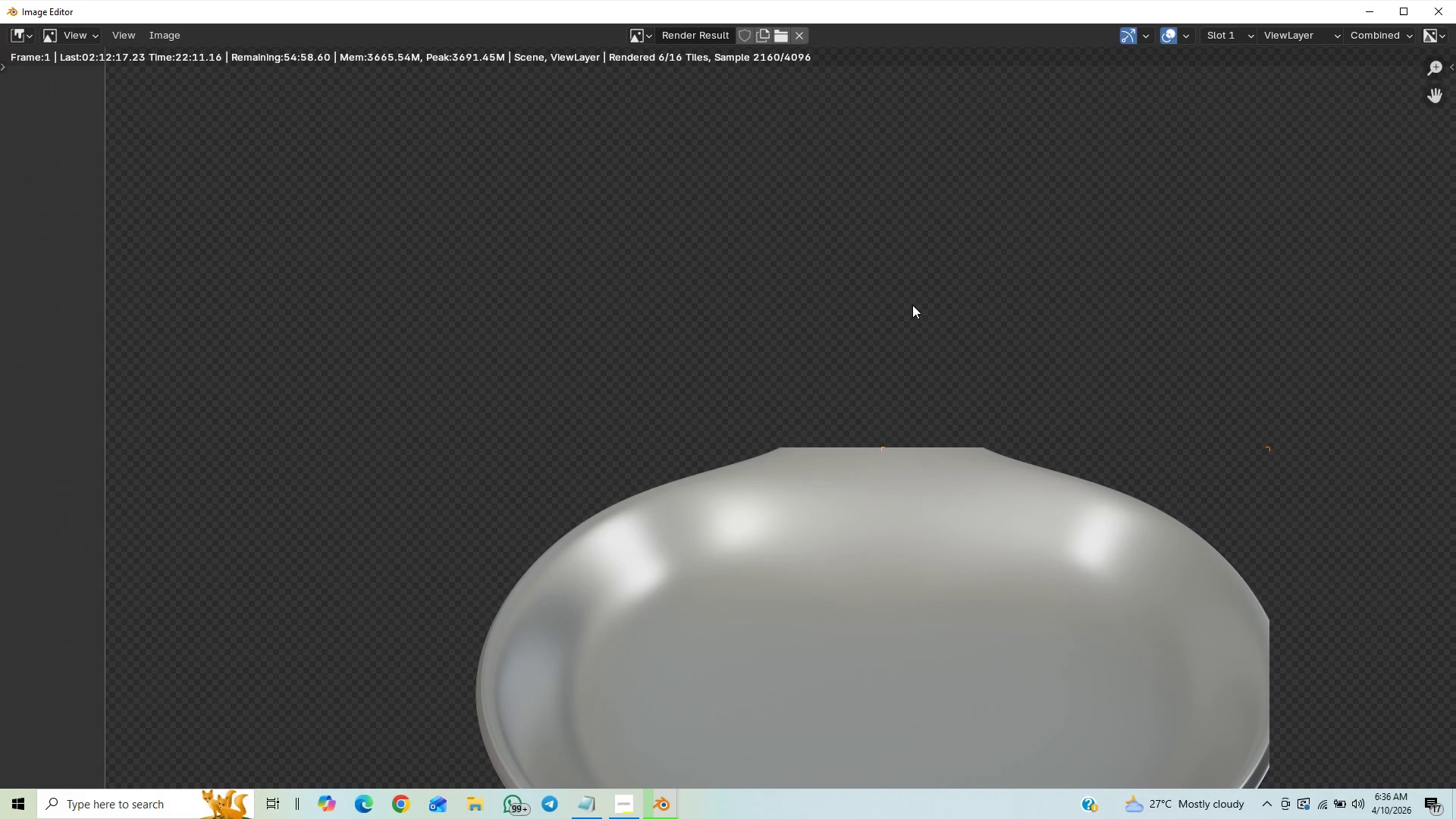 
scroll: coordinate [915, 338], scroll_direction: down, amount: 7.0
 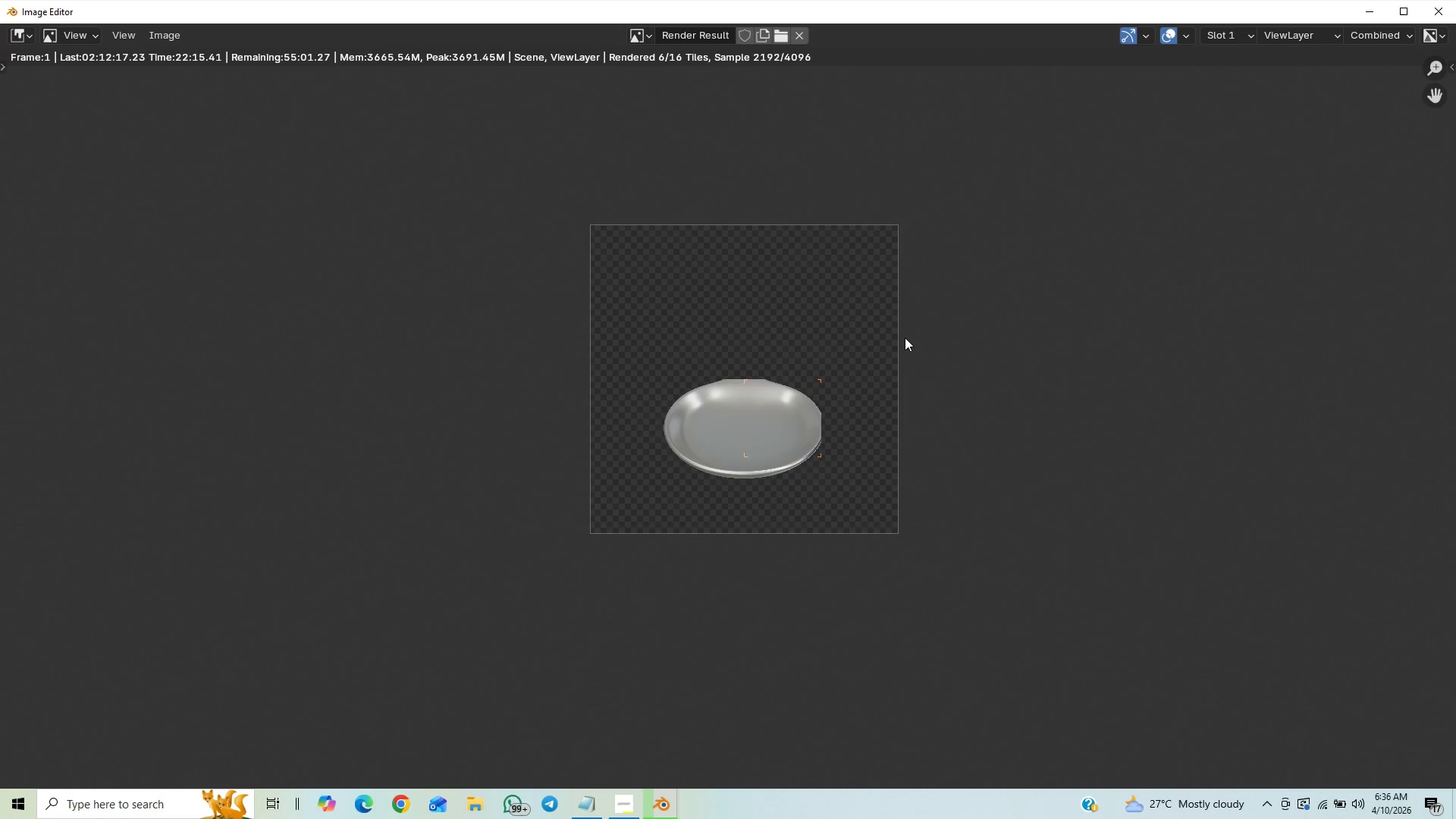 
scroll: coordinate [905, 336], scroll_direction: up, amount: 7.0
 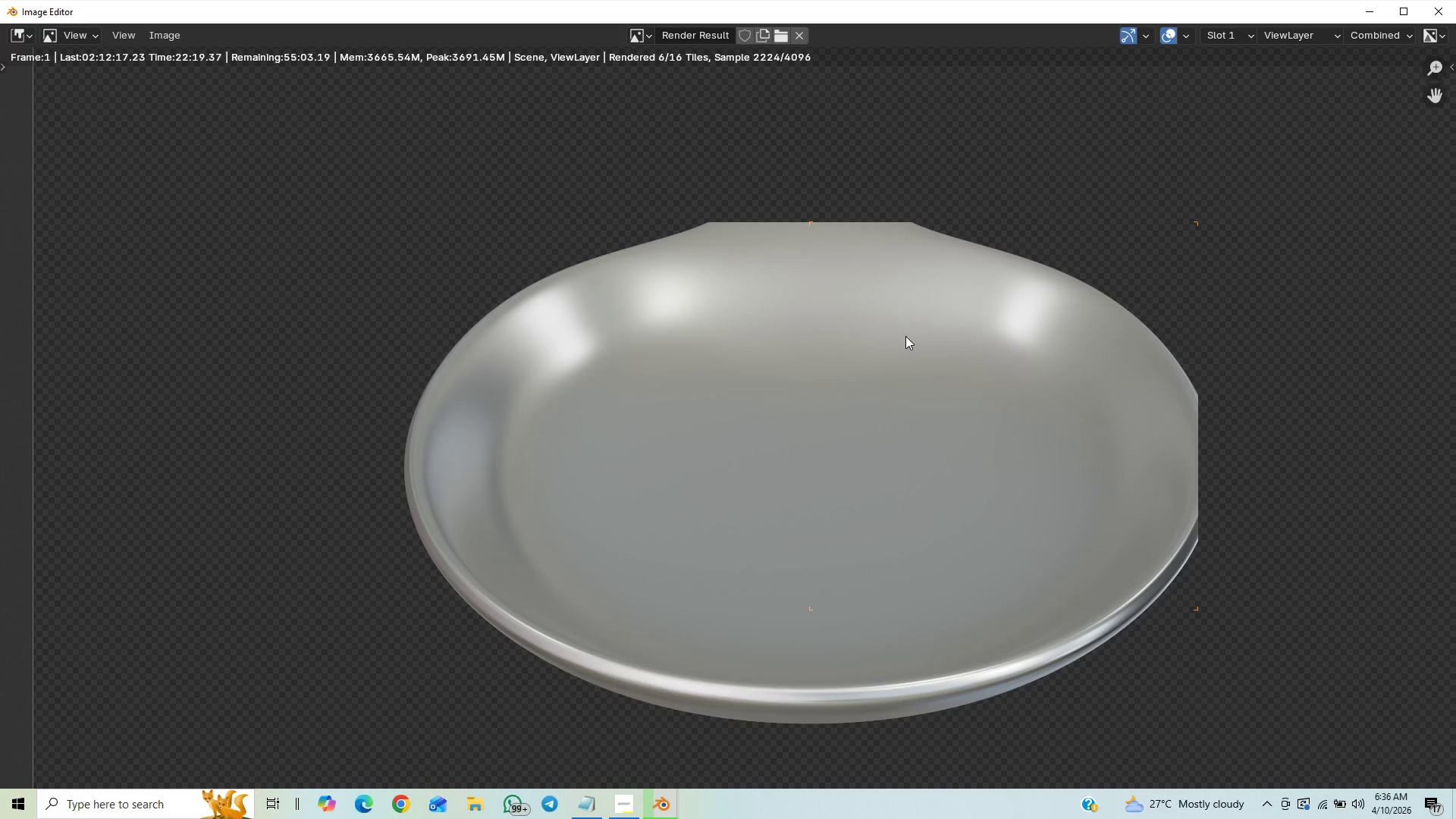 
scroll: coordinate [909, 337], scroll_direction: down, amount: 6.0
 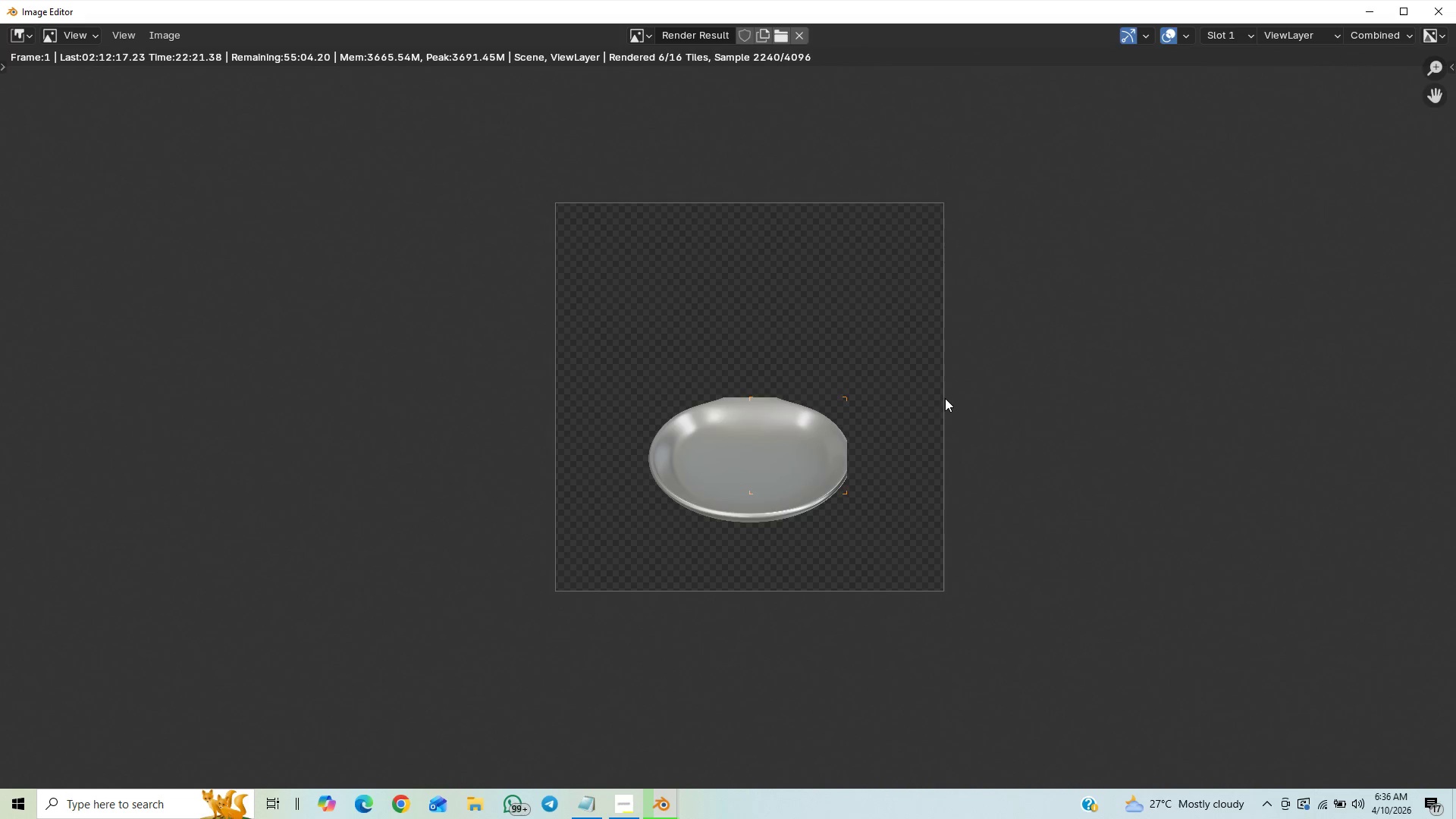 
scroll: coordinate [962, 370], scroll_direction: up, amount: 4.0
 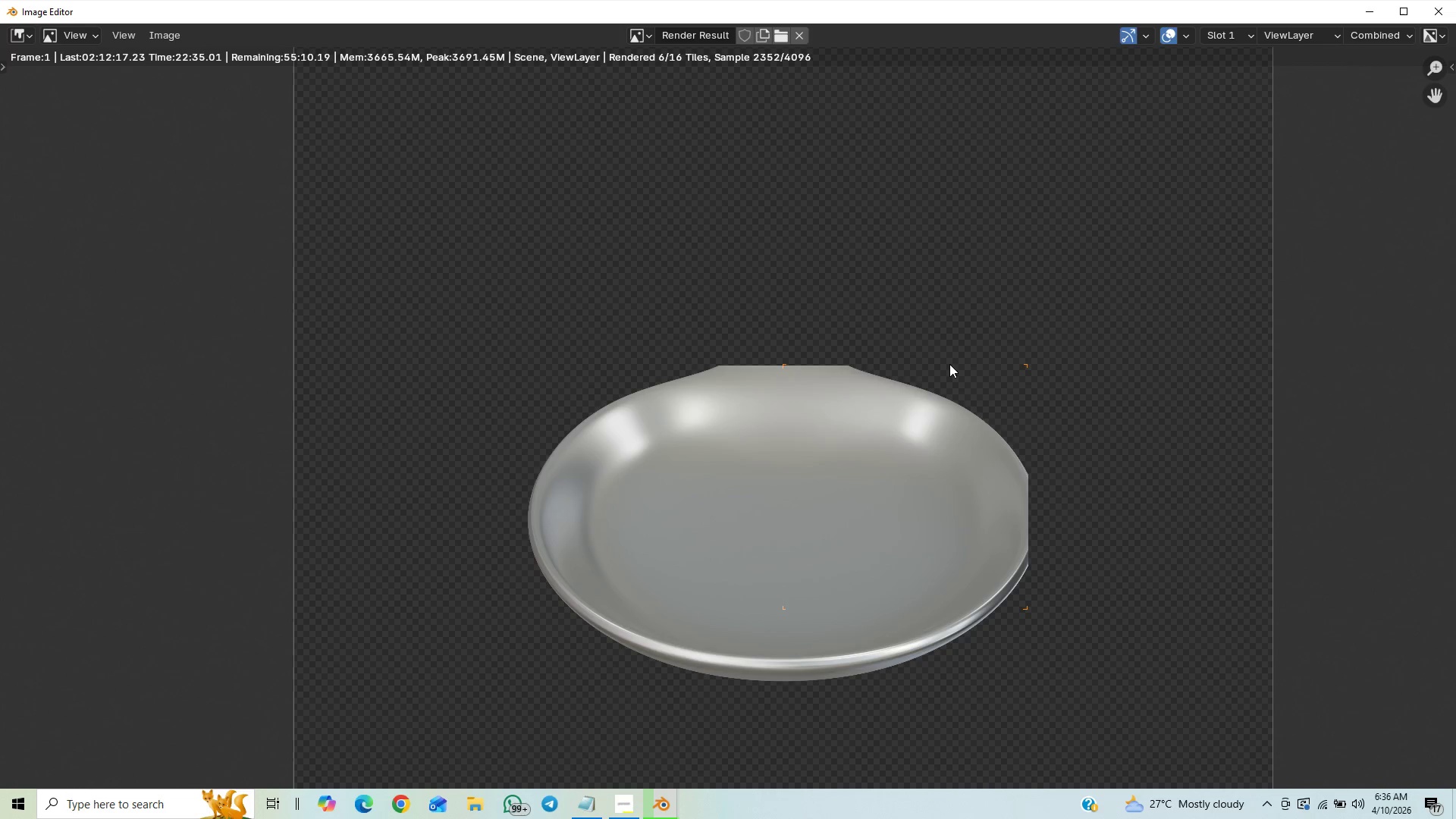 
wait(16.29)
 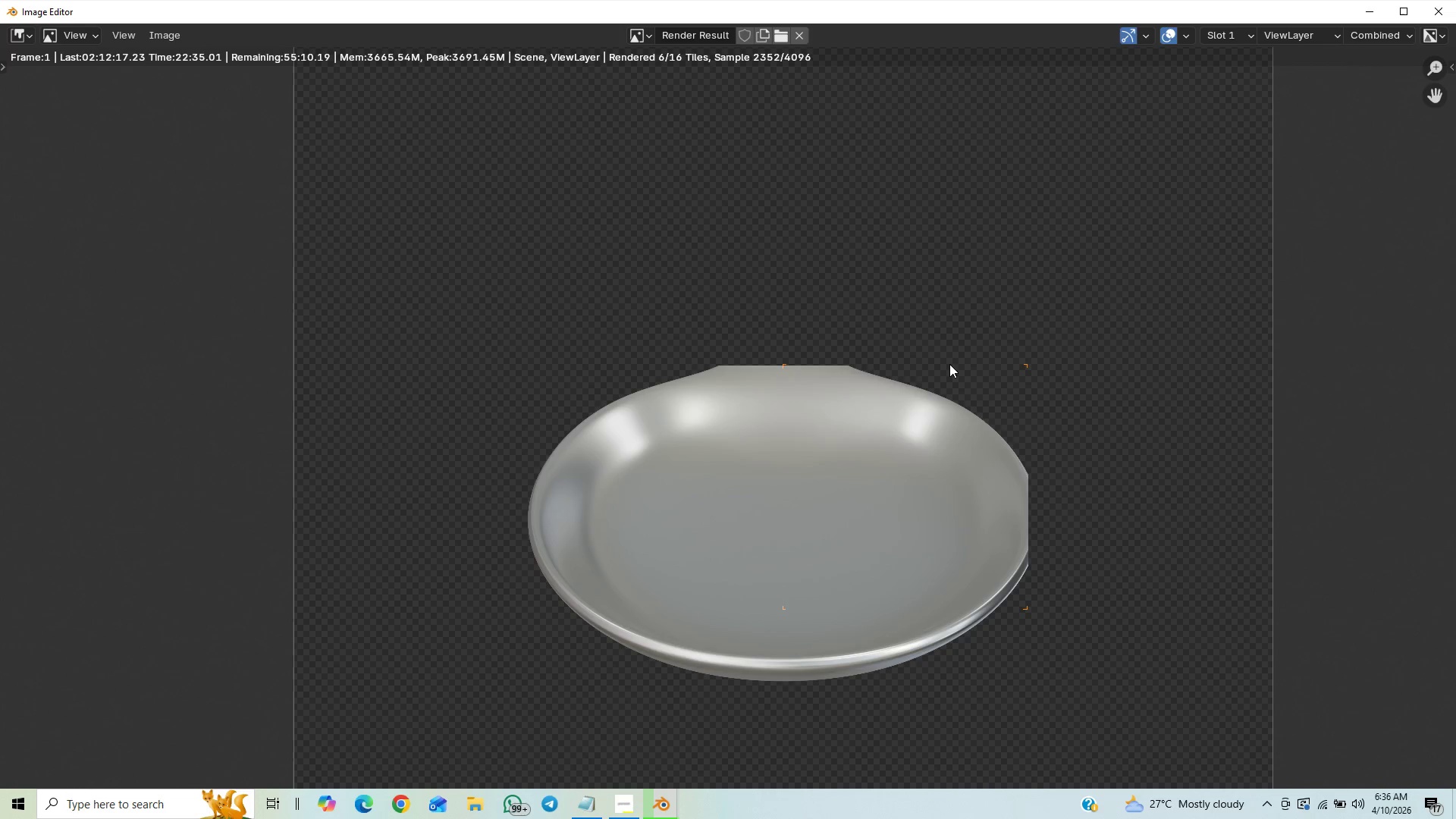 
scroll: coordinate [974, 302], scroll_direction: down, amount: 2.0
 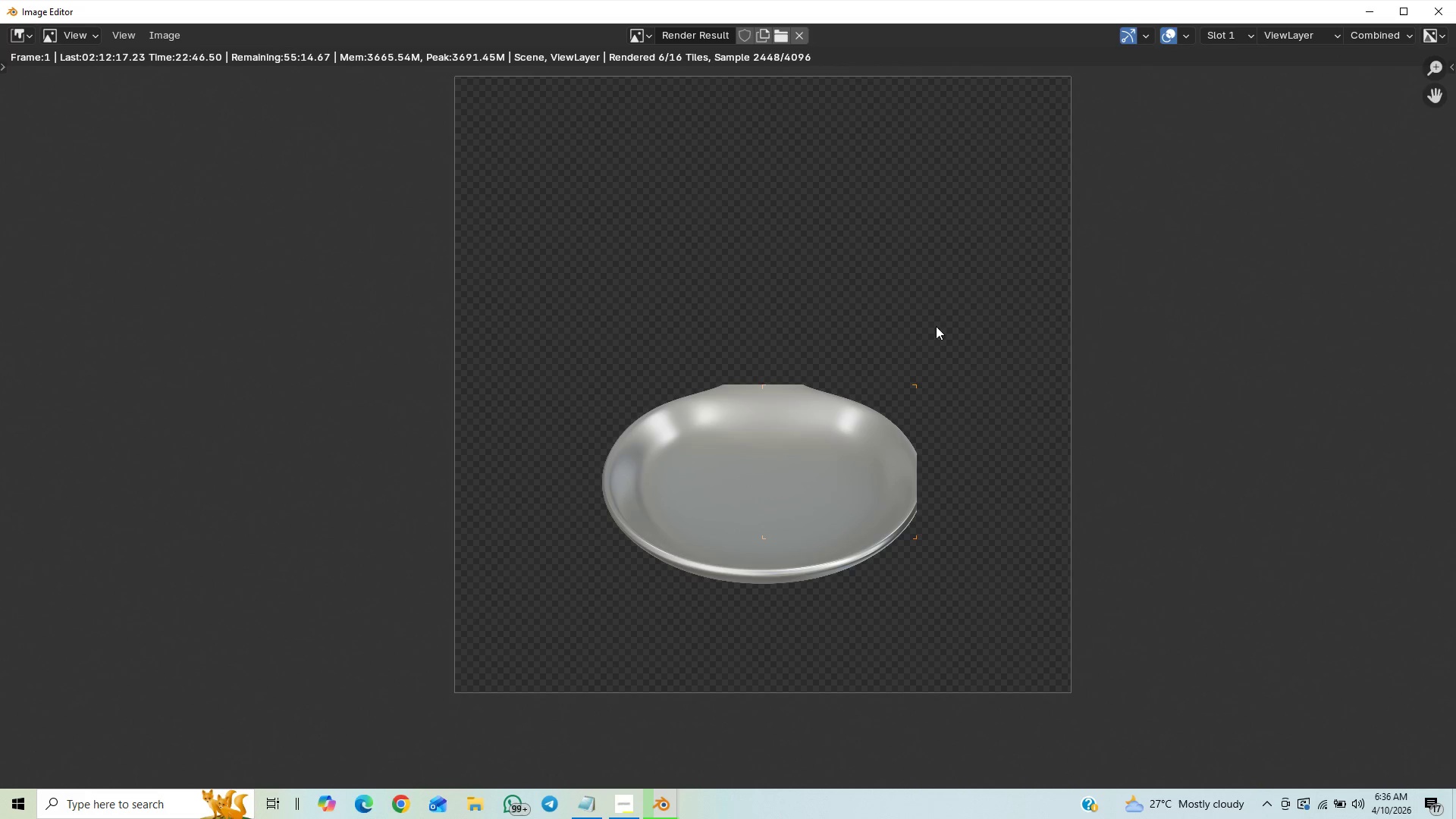 
wait(7.23)
 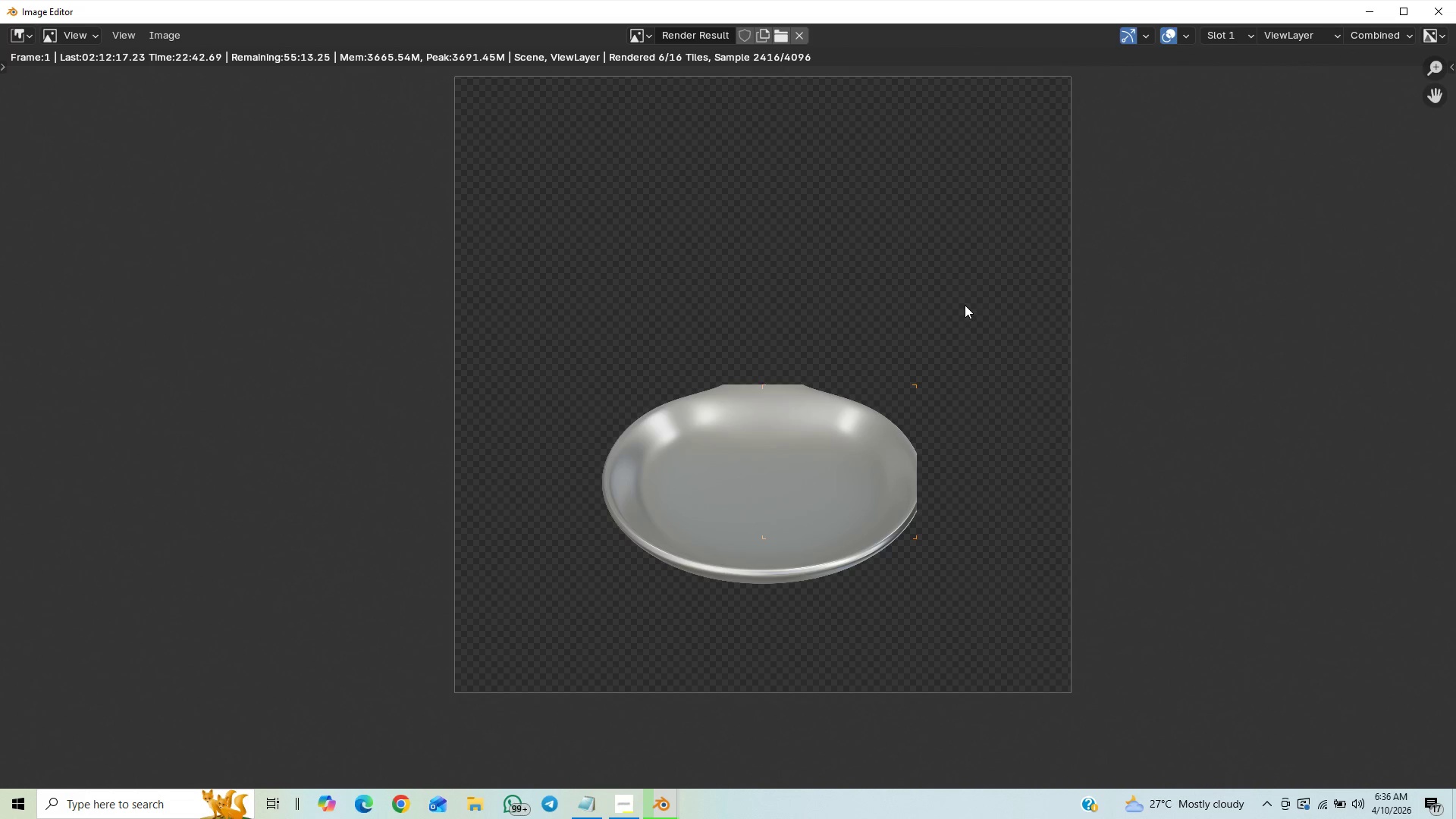 
scroll: coordinate [987, 373], scroll_direction: down, amount: 2.0
 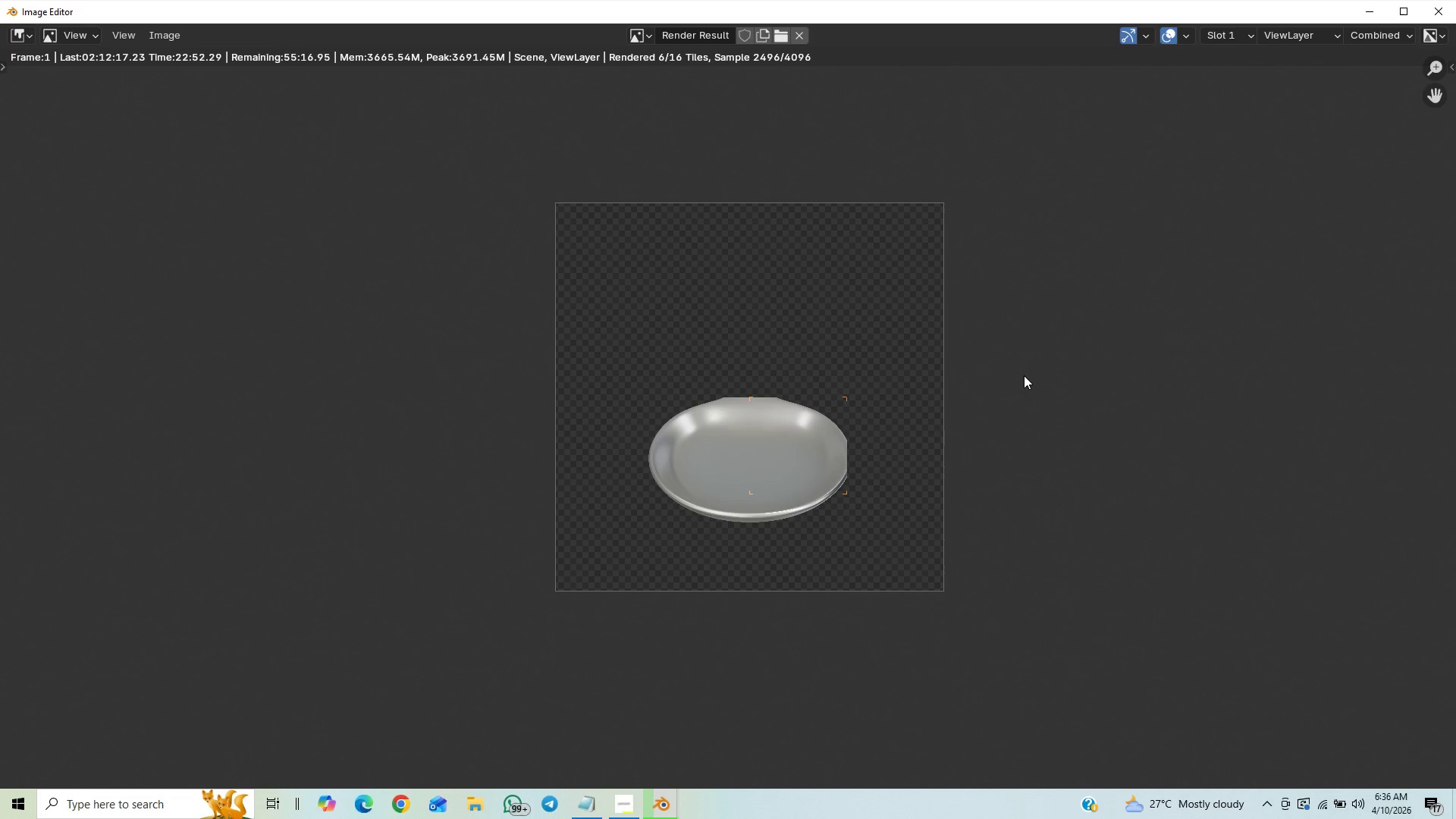 
scroll: coordinate [1031, 367], scroll_direction: up, amount: 2.0
 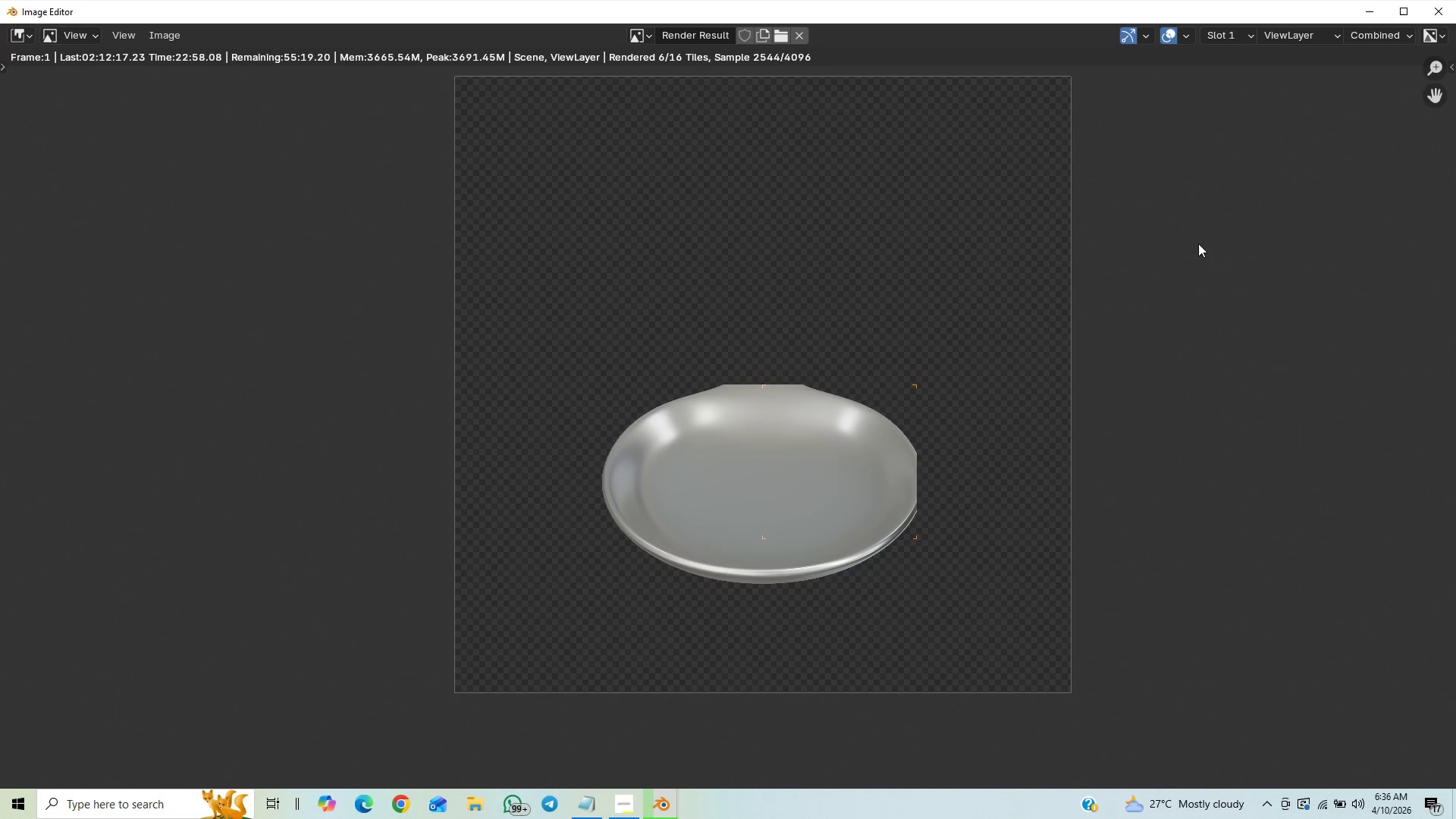 
wait(6.45)
 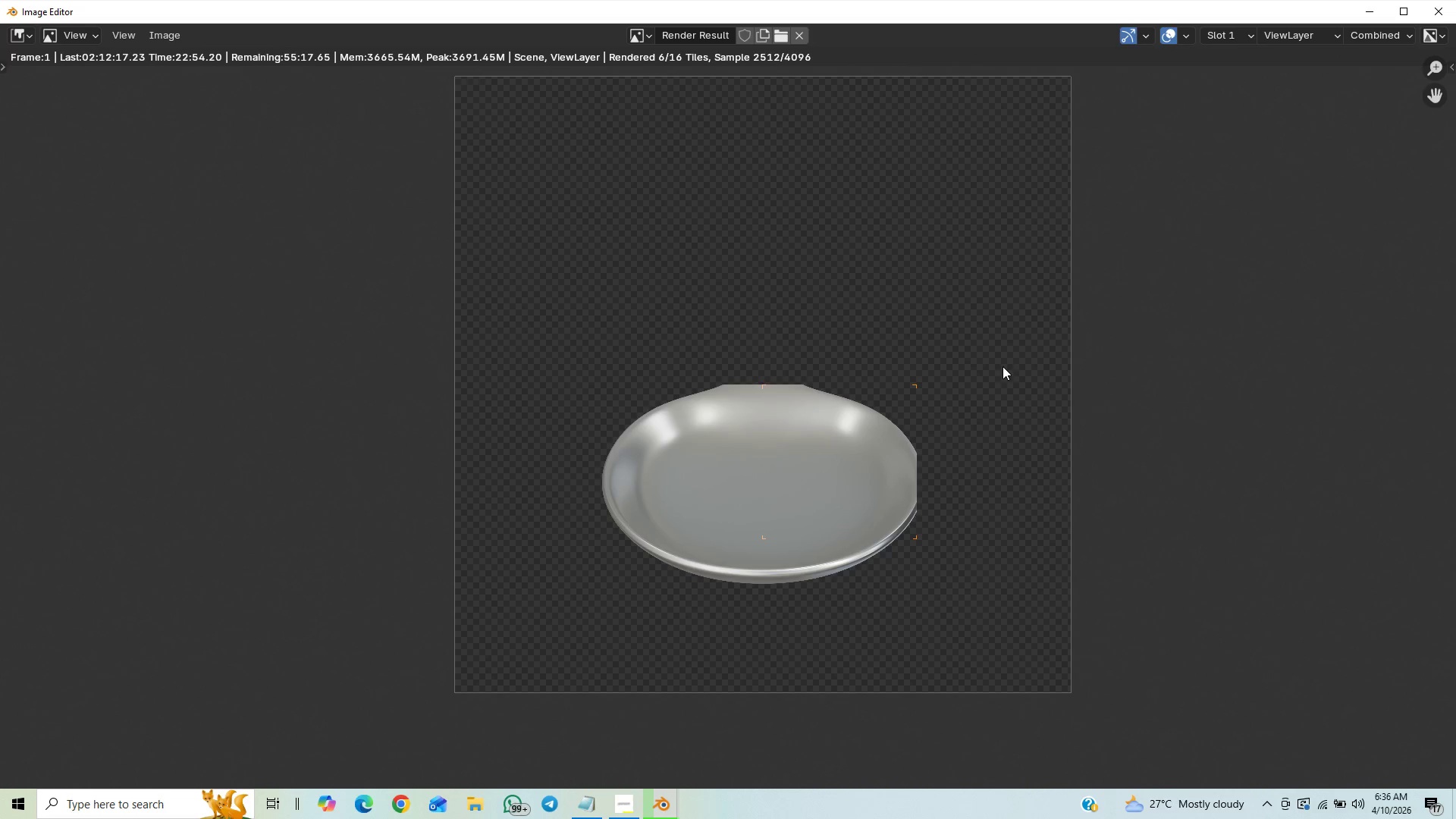 
scroll: coordinate [863, 402], scroll_direction: down, amount: 4.0
 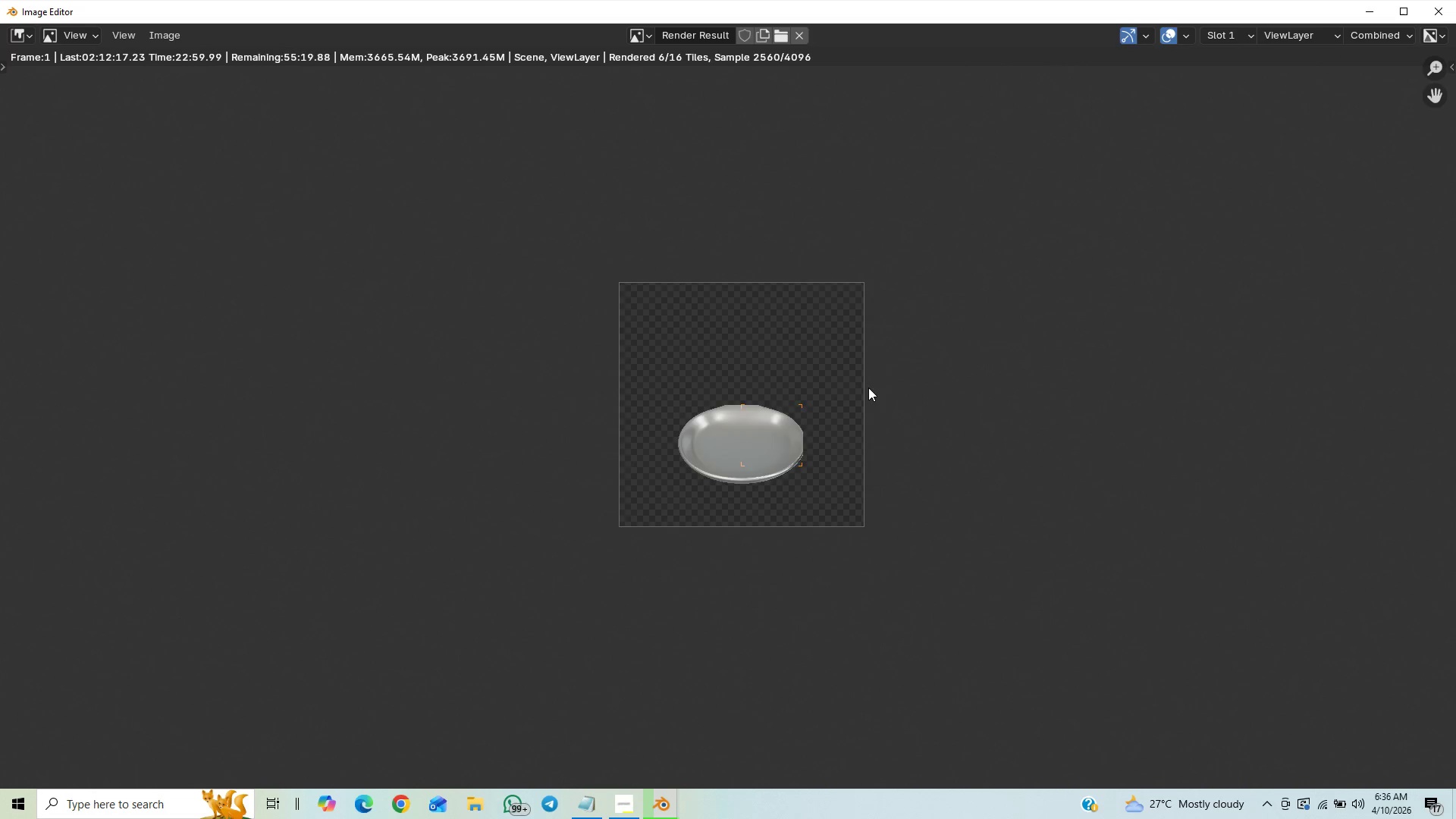 
scroll: coordinate [888, 469], scroll_direction: up, amount: 4.0
 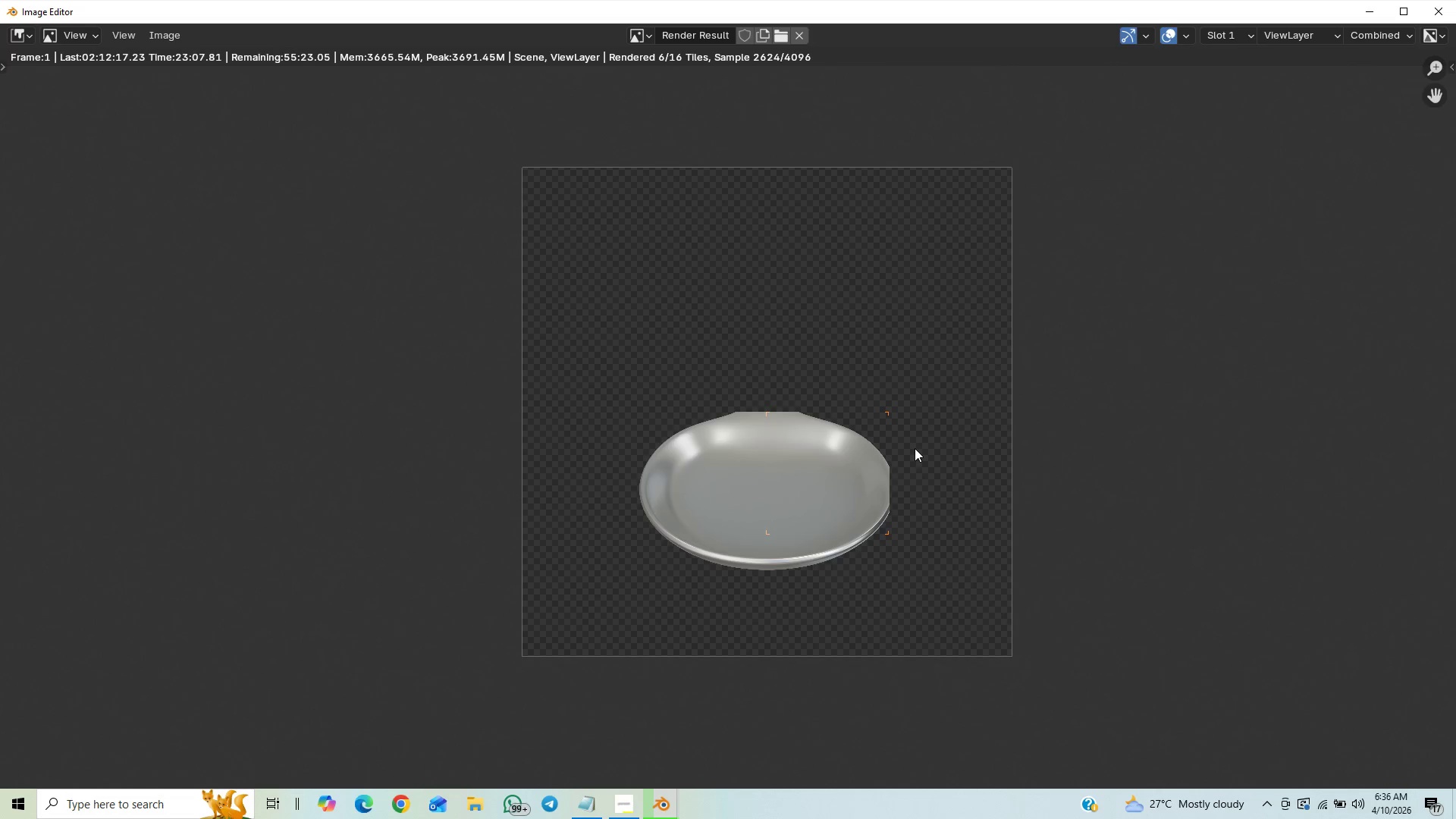 
scroll: coordinate [912, 428], scroll_direction: down, amount: 5.0
 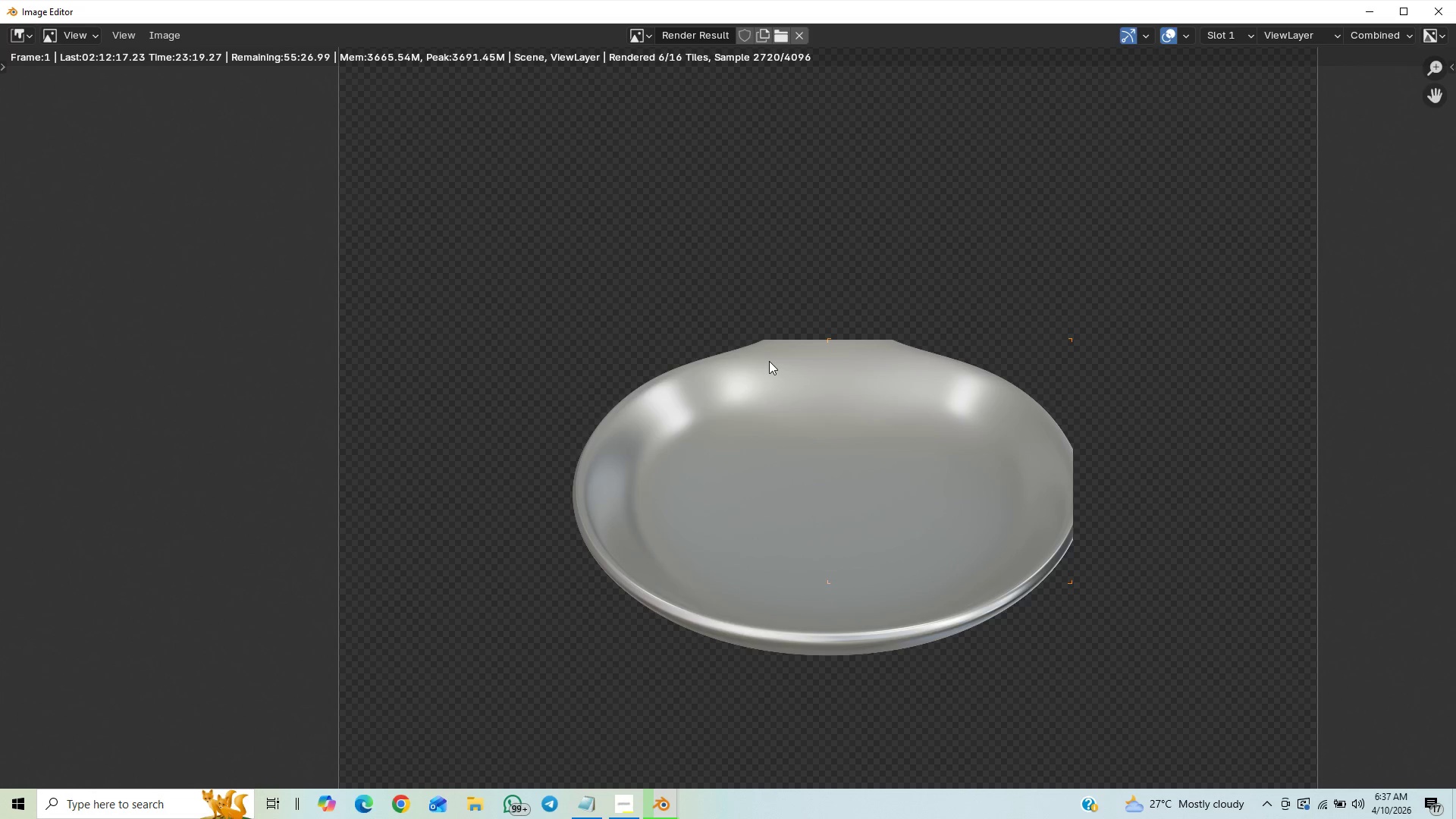 
wait(10.95)
 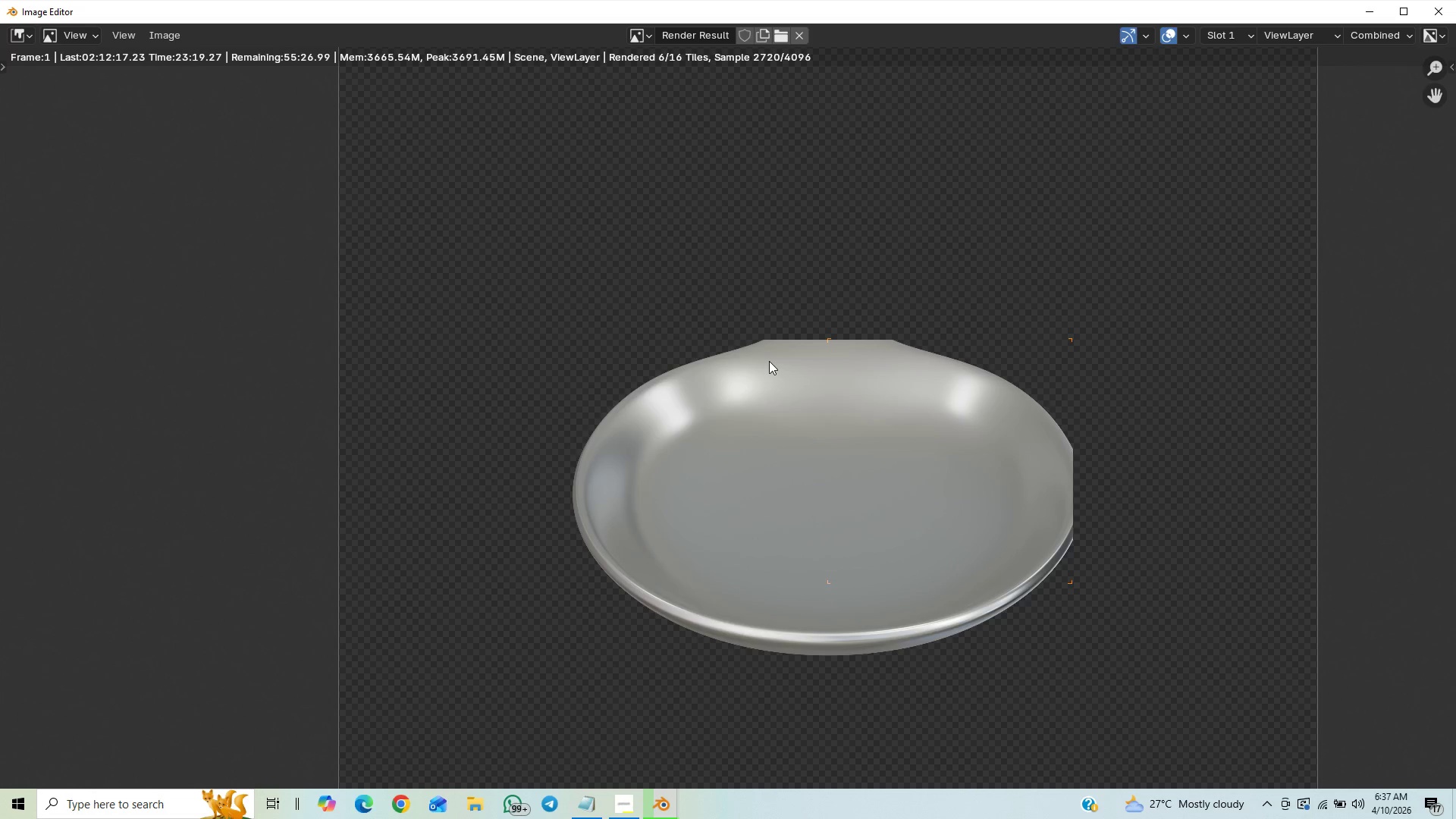 
scroll: coordinate [769, 361], scroll_direction: down, amount: 1.0
 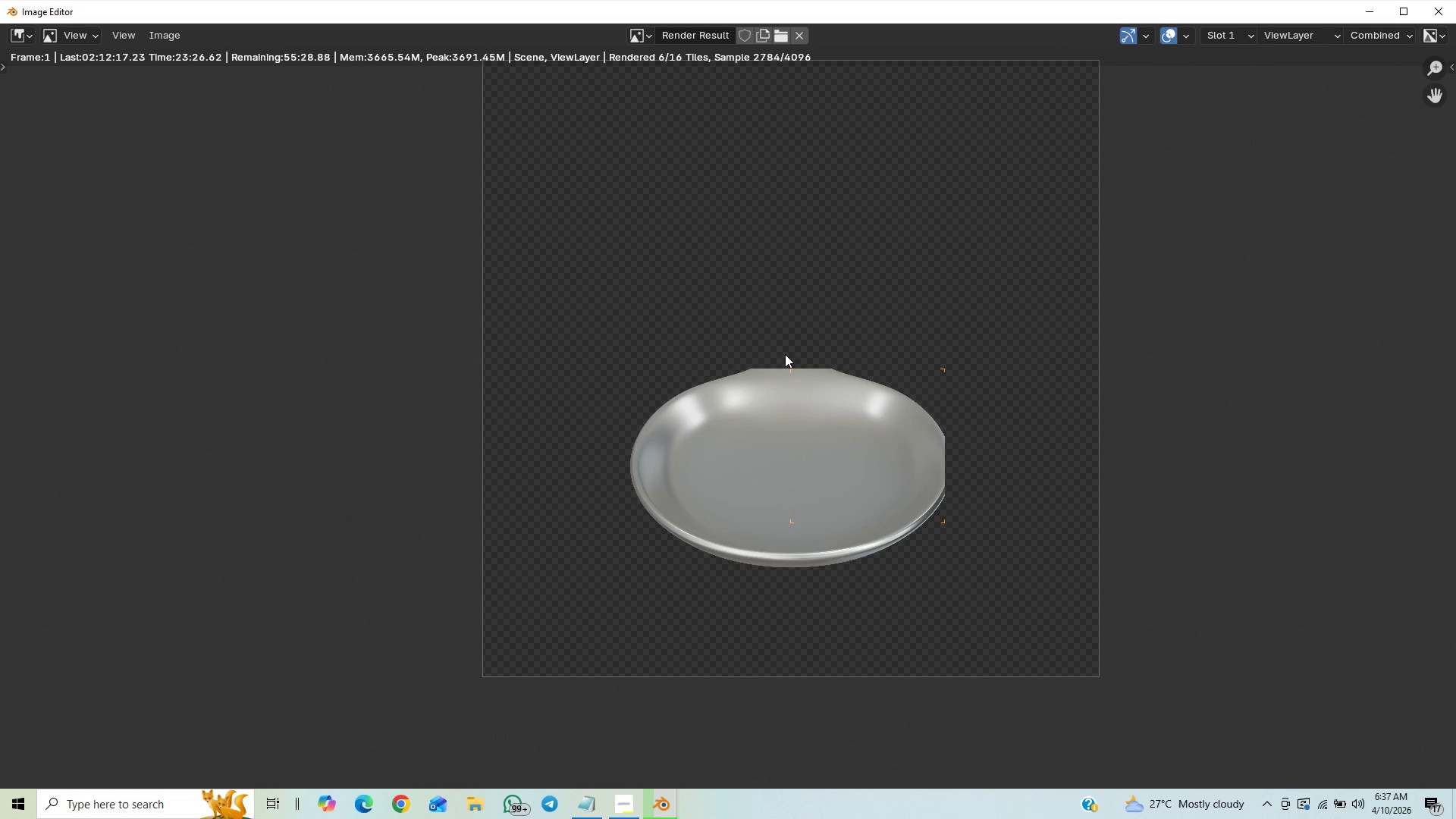 
scroll: coordinate [785, 354], scroll_direction: up, amount: 6.0
 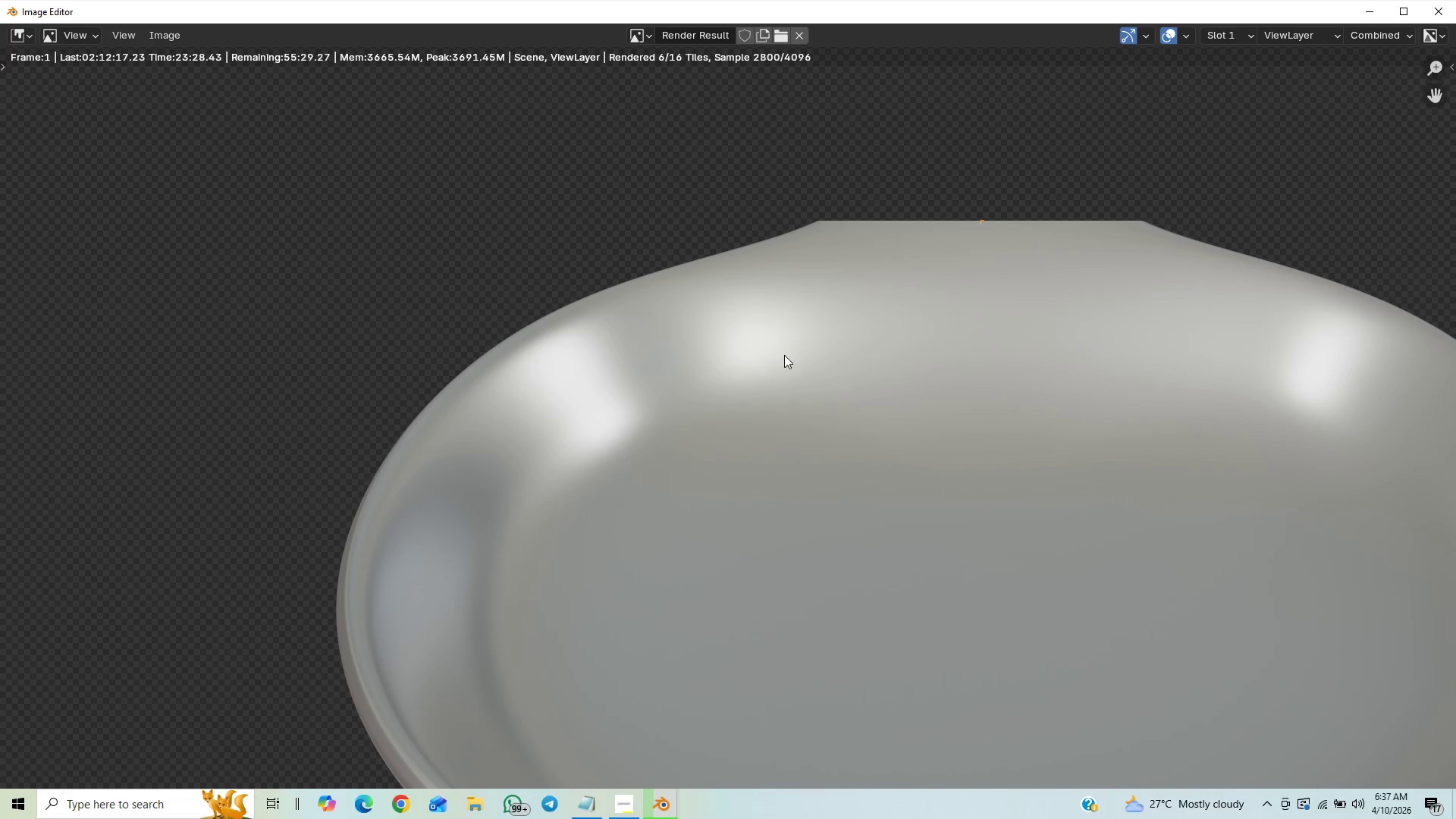 
scroll: coordinate [783, 360], scroll_direction: down, amount: 5.0
 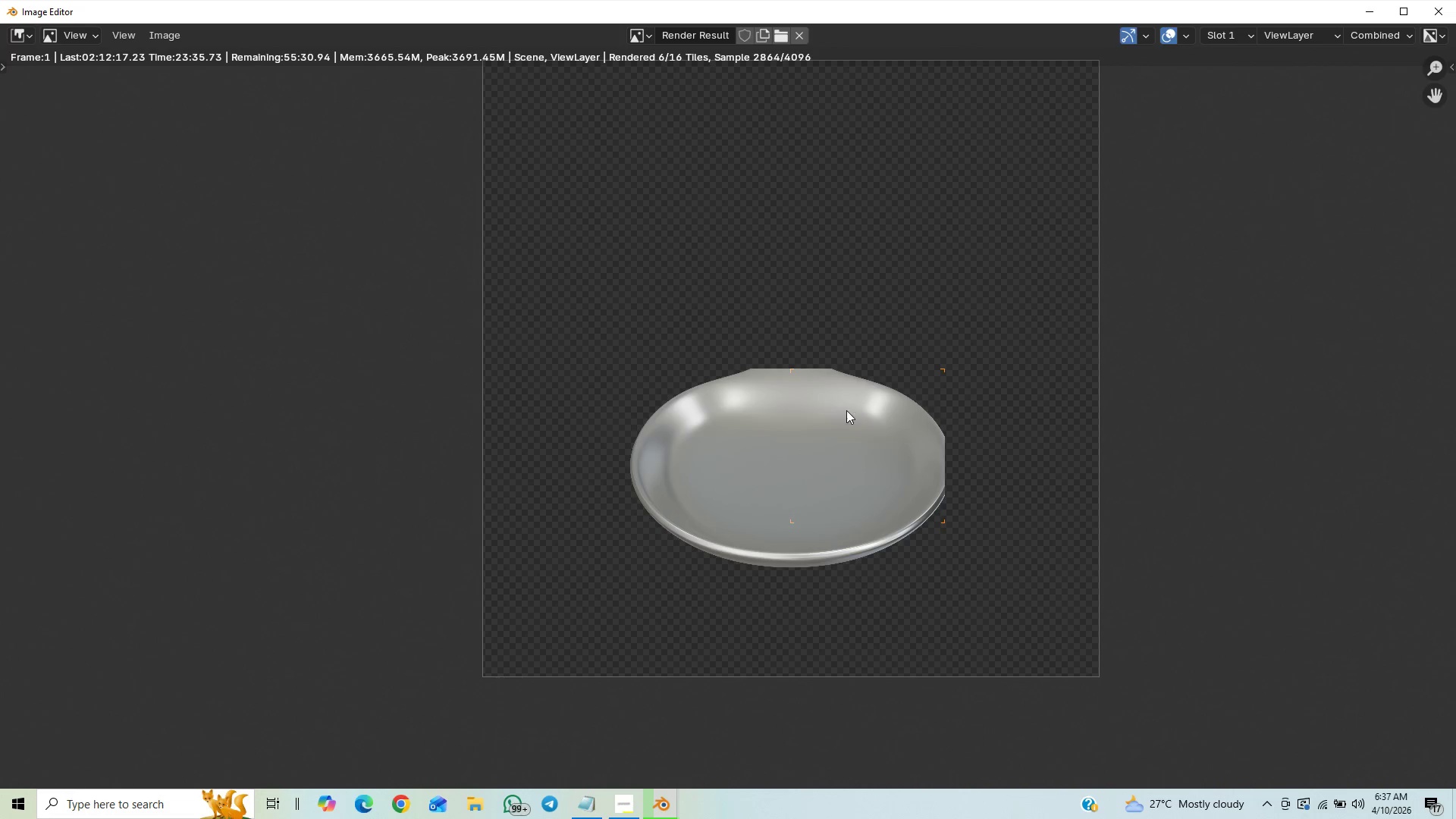 
scroll: coordinate [869, 302], scroll_direction: up, amount: 3.0
 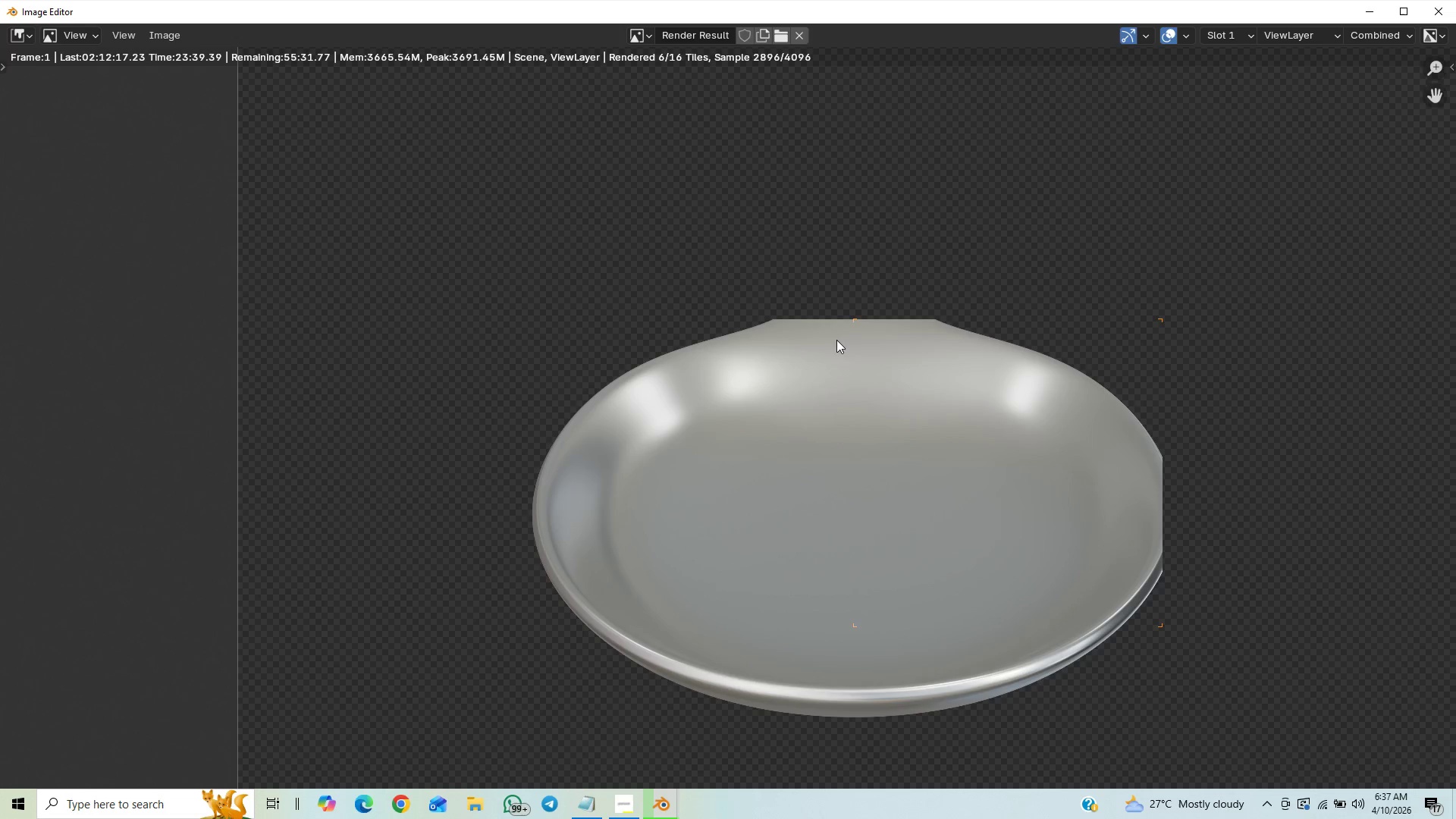 
scroll: coordinate [864, 328], scroll_direction: down, amount: 2.0
 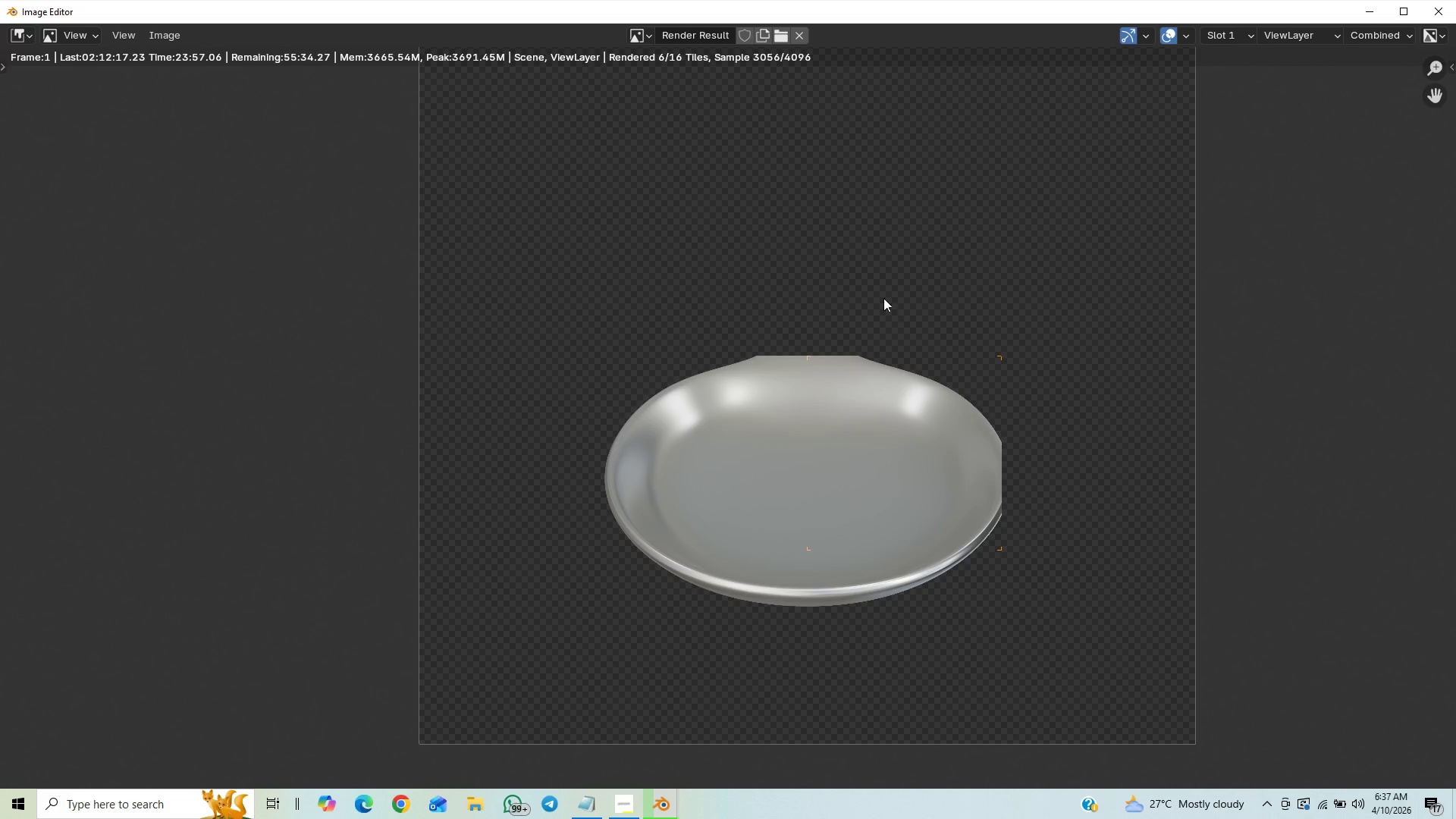 
wait(20.61)
 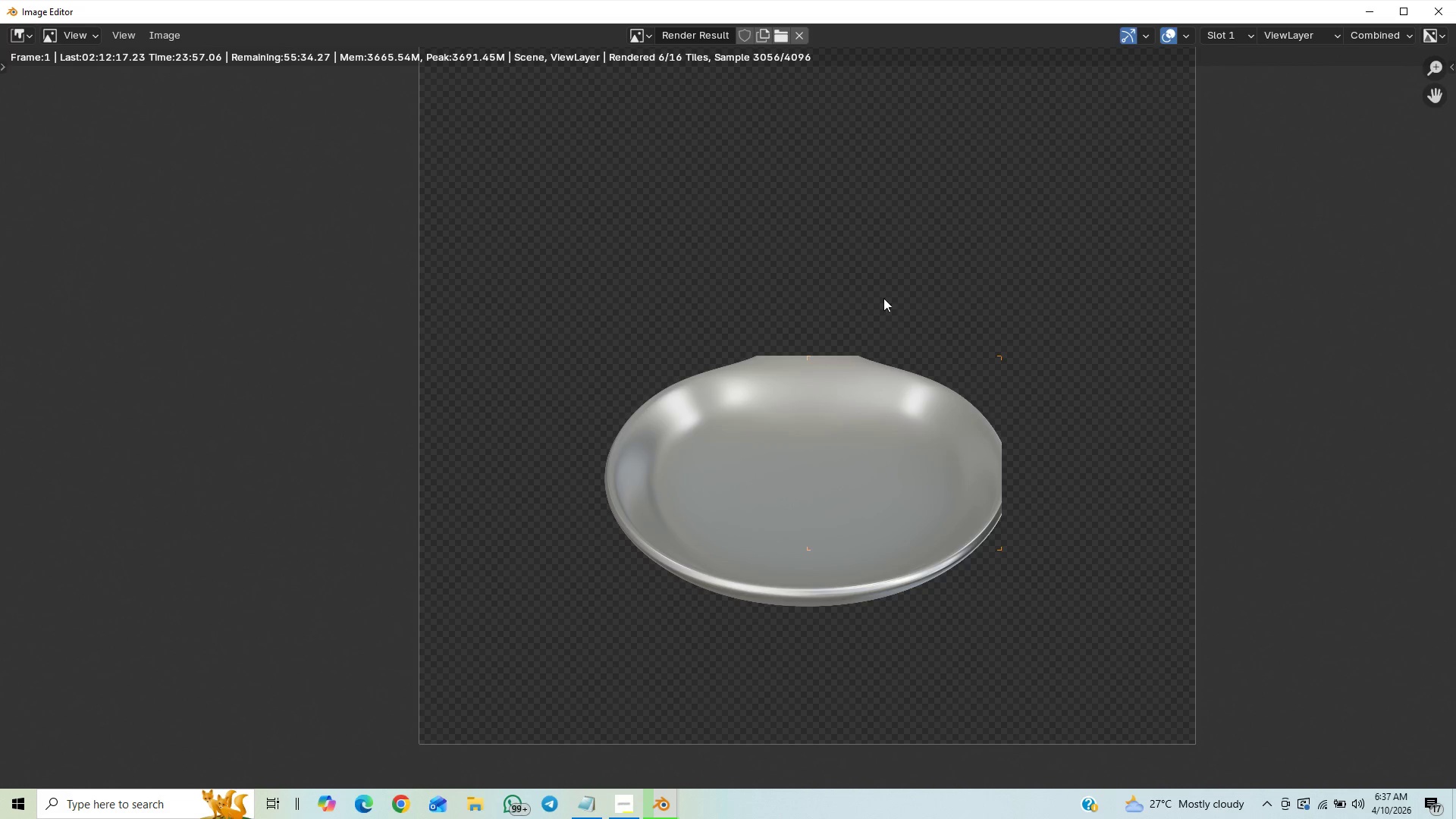 
scroll: coordinate [1032, 255], scroll_direction: down, amount: 7.0
 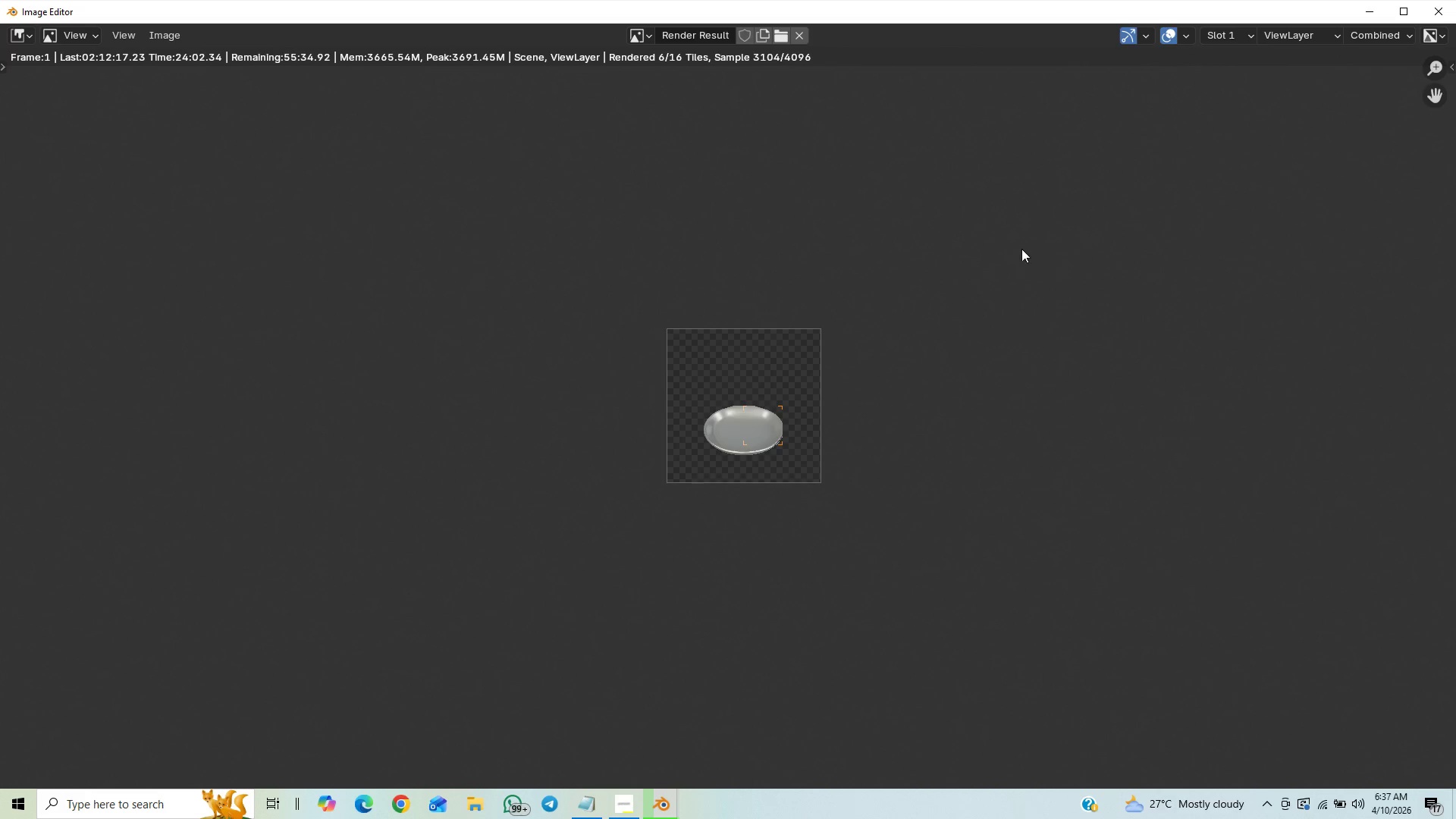 
scroll: coordinate [1021, 248], scroll_direction: up, amount: 2.0
 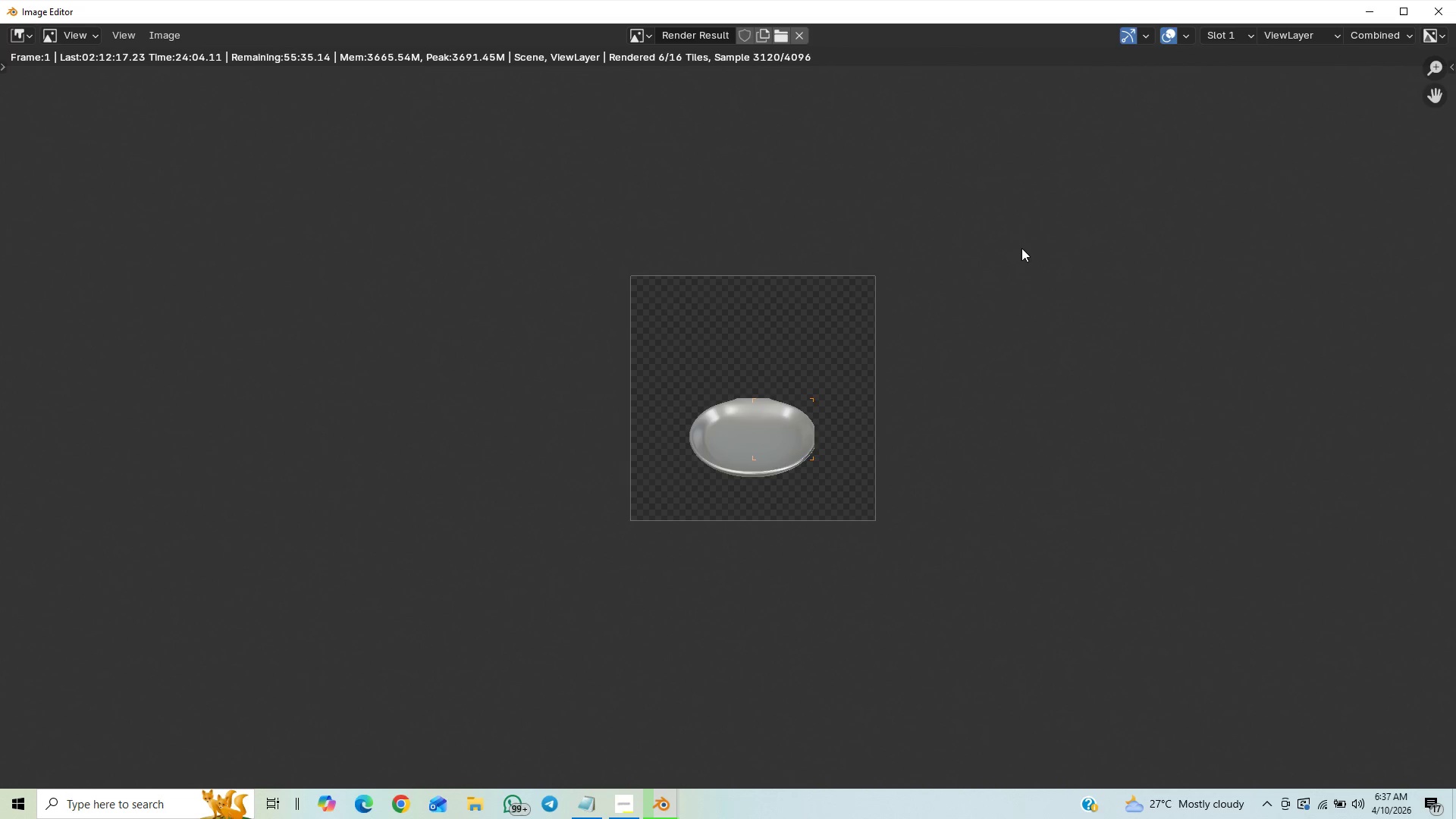 
scroll: coordinate [1021, 248], scroll_direction: down, amount: 3.0
 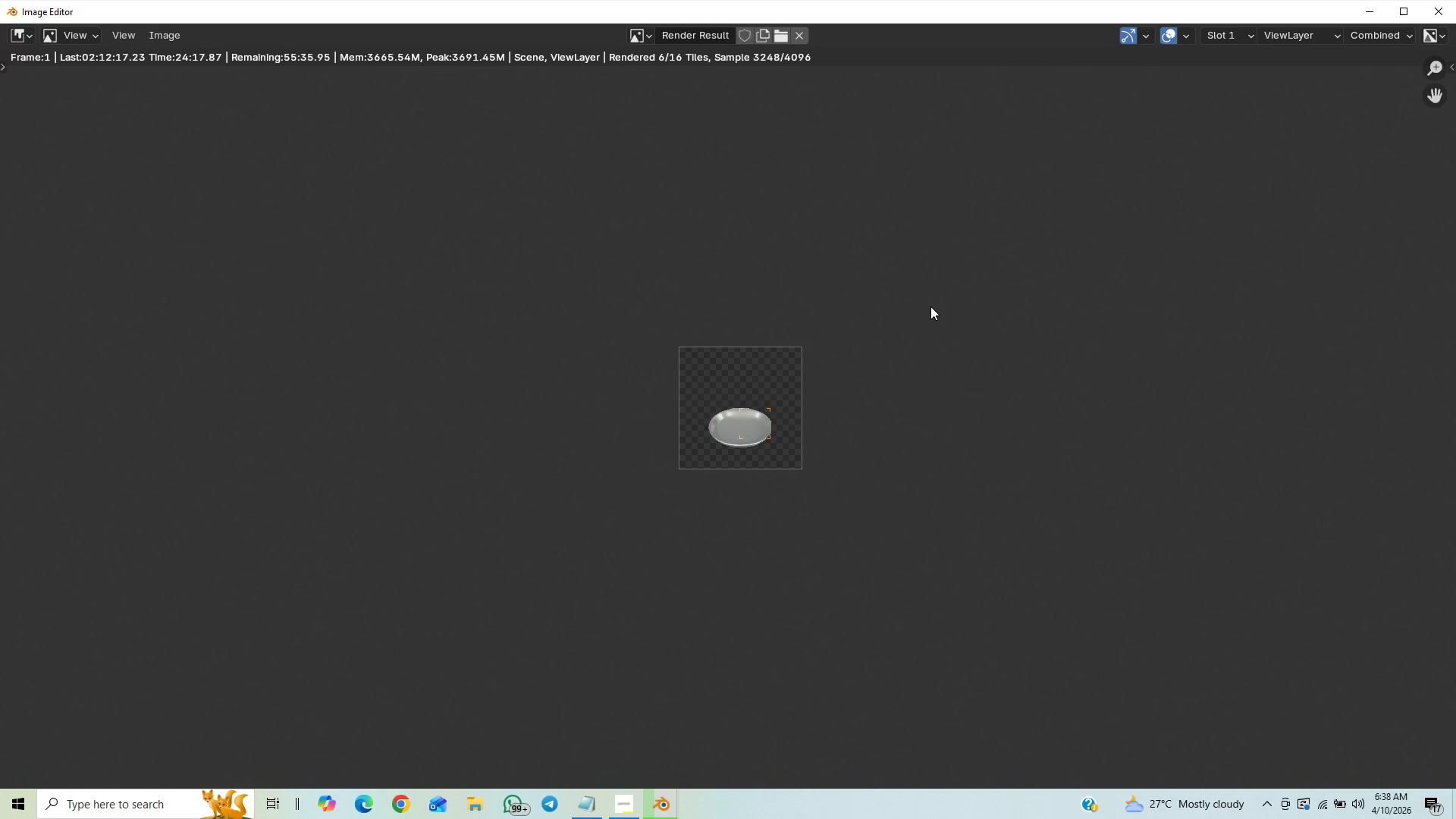 
wait(18.08)
 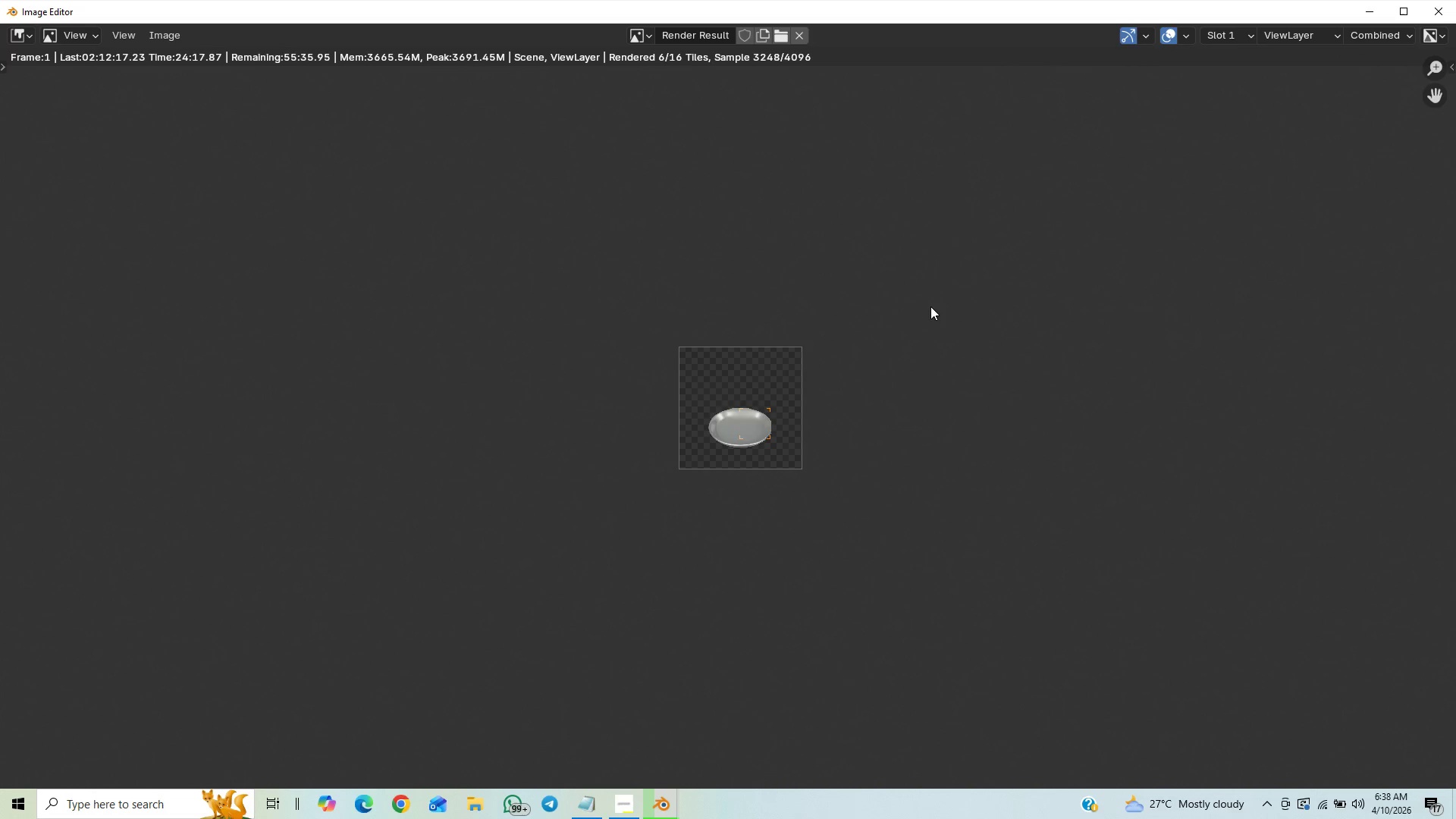 
scroll: coordinate [912, 313], scroll_direction: down, amount: 2.0
 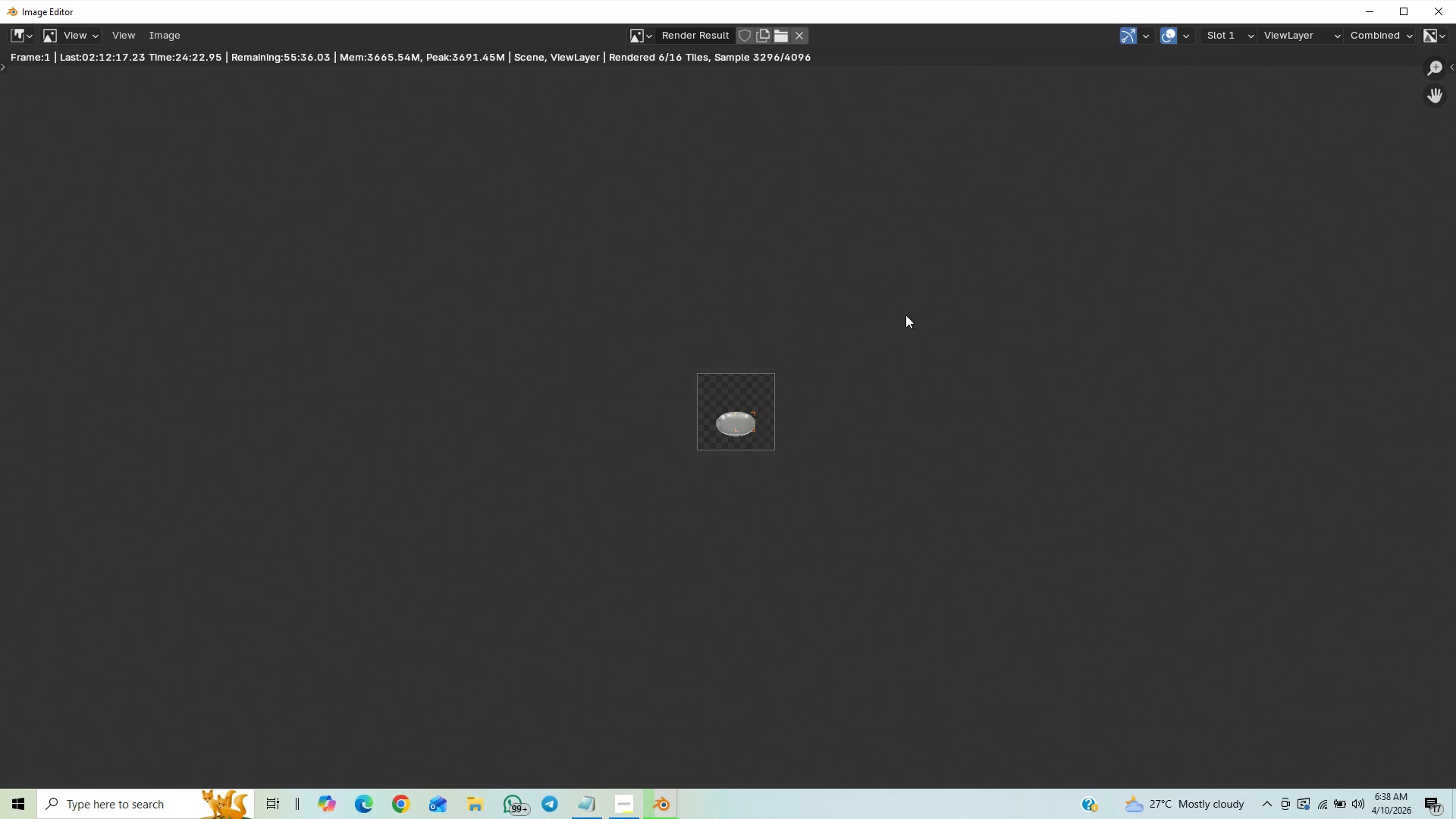 
scroll: coordinate [843, 334], scroll_direction: up, amount: 14.0
 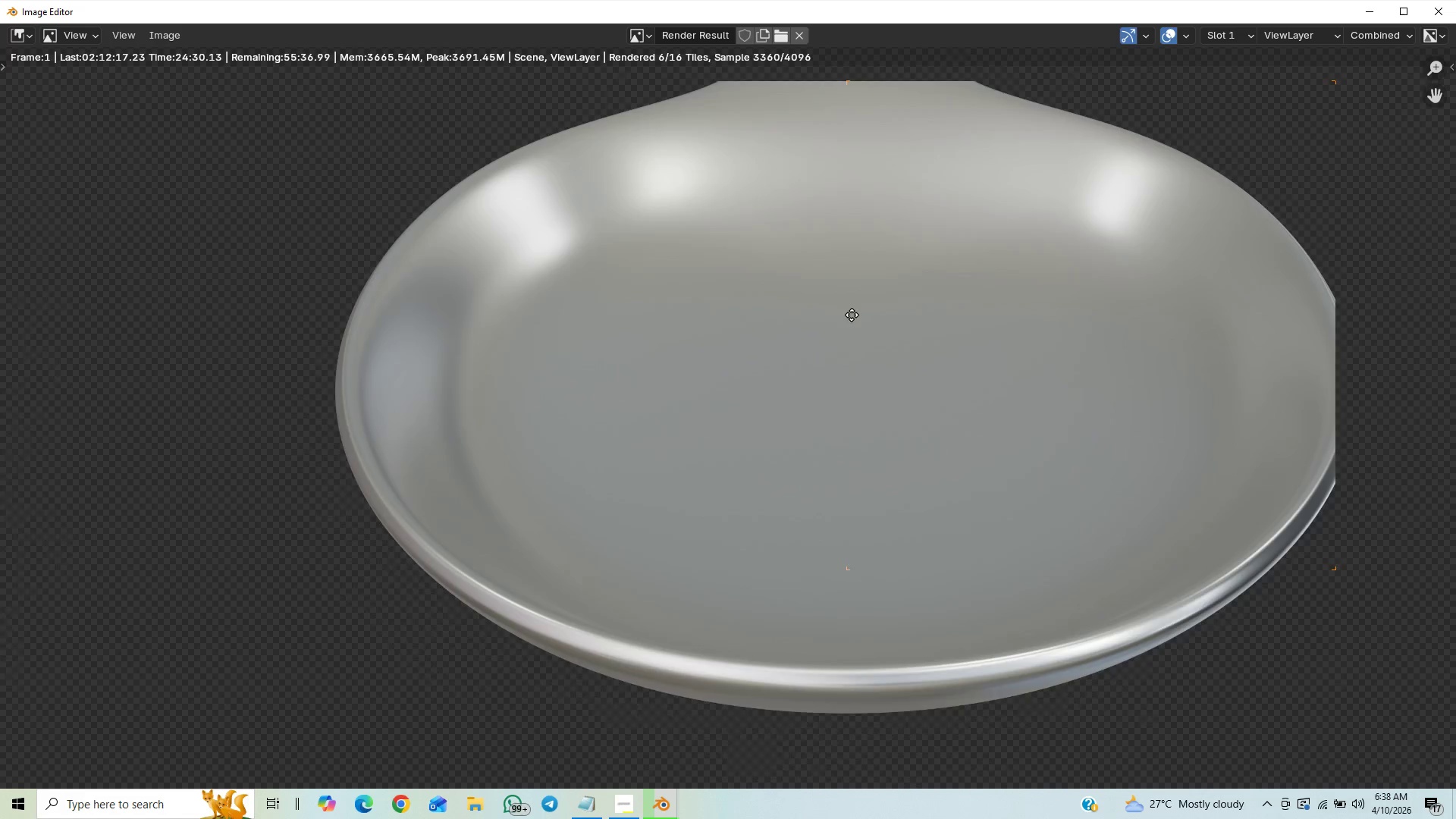 
scroll: coordinate [864, 330], scroll_direction: down, amount: 1.0
 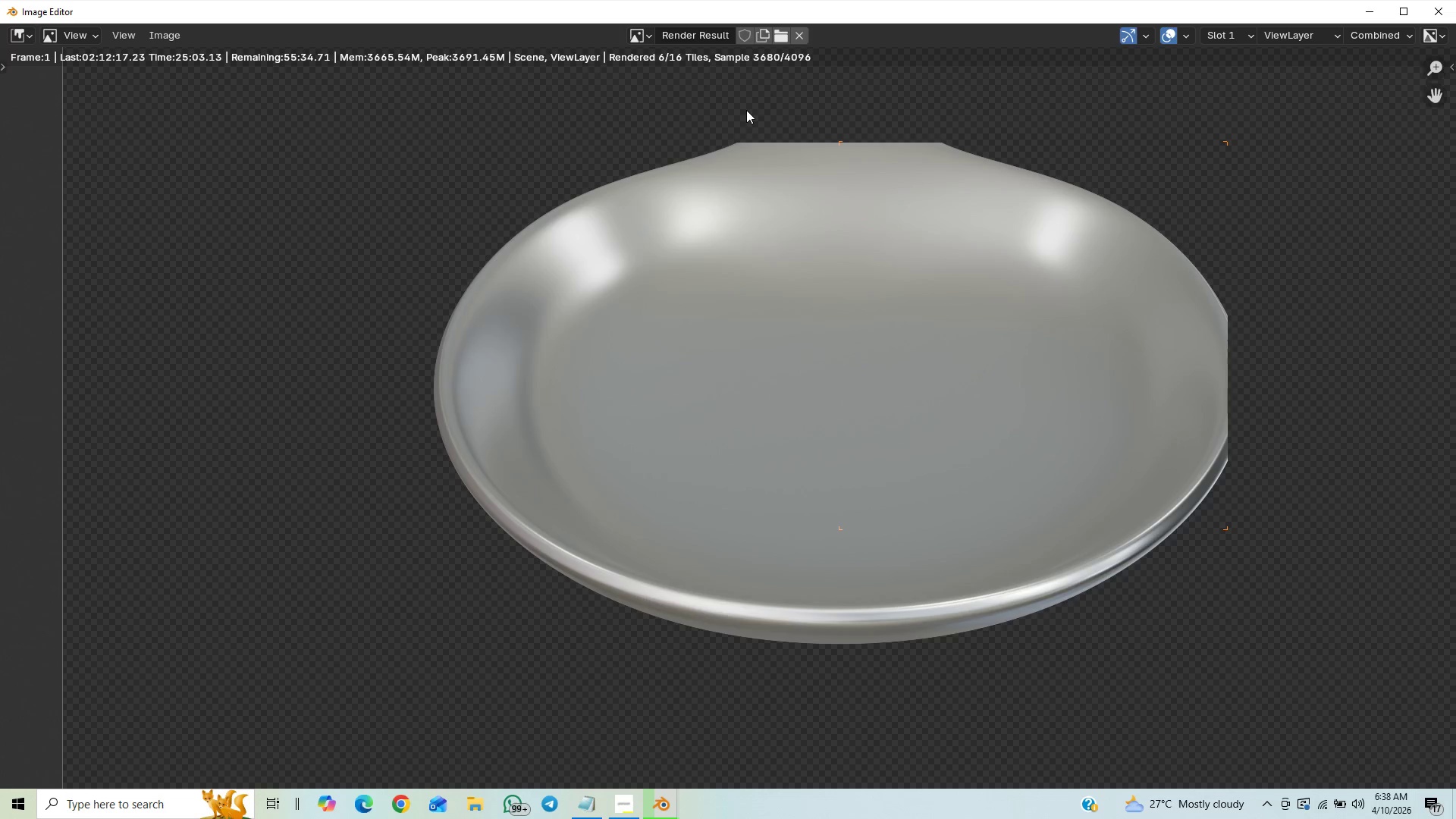 
wait(36.3)
 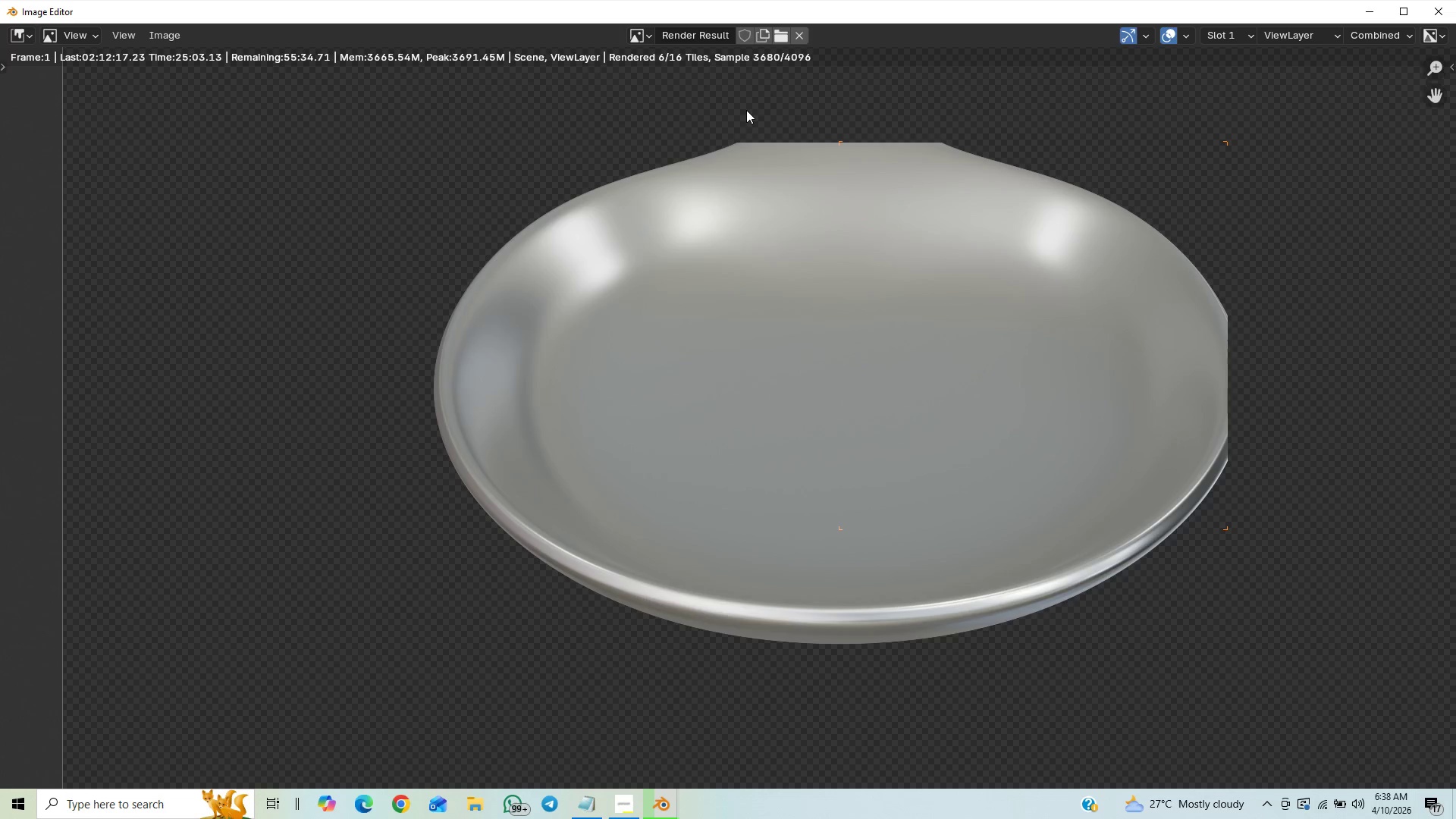 
scroll: coordinate [745, 166], scroll_direction: down, amount: 3.0
 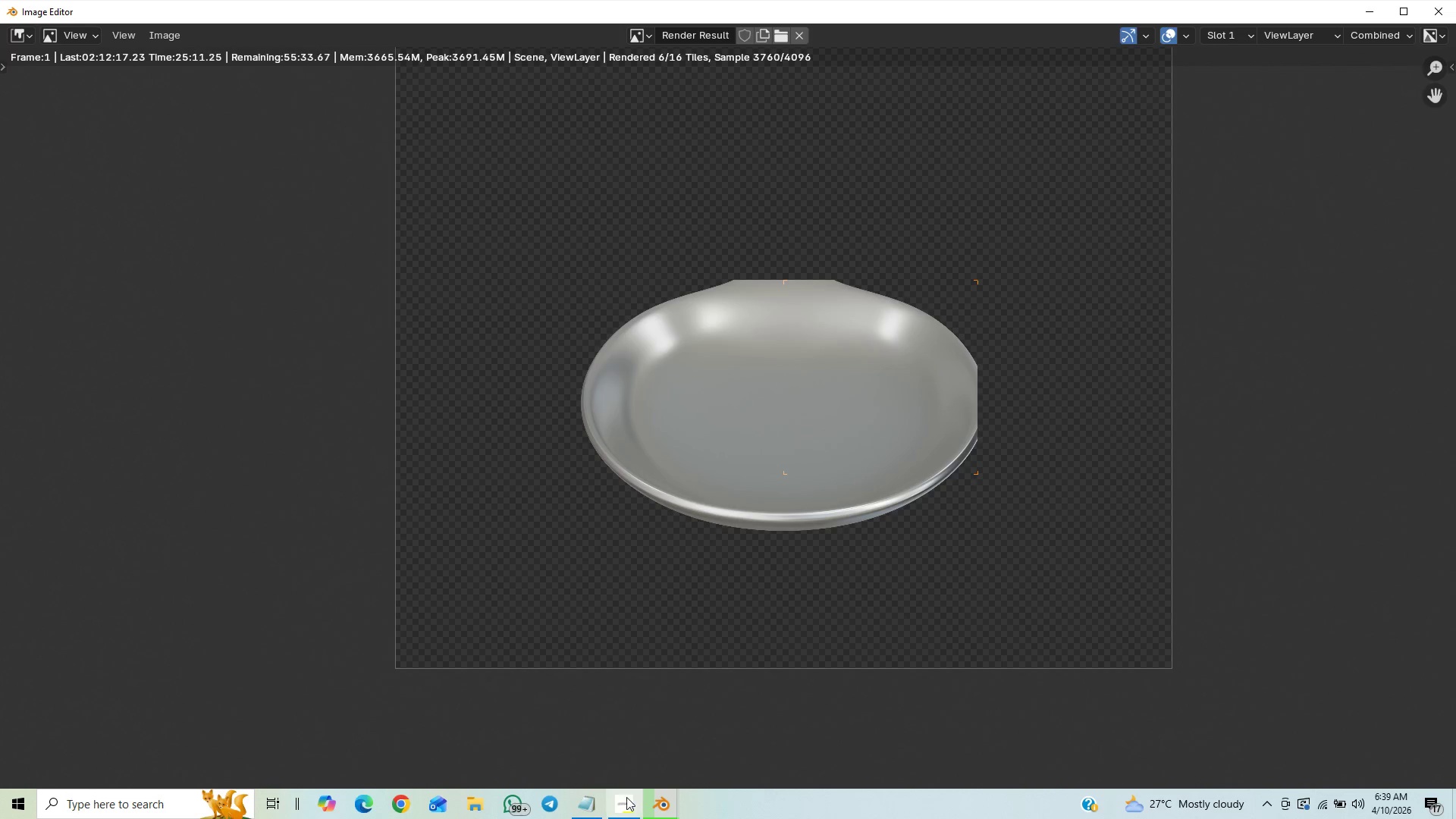 
left_click([622, 808])